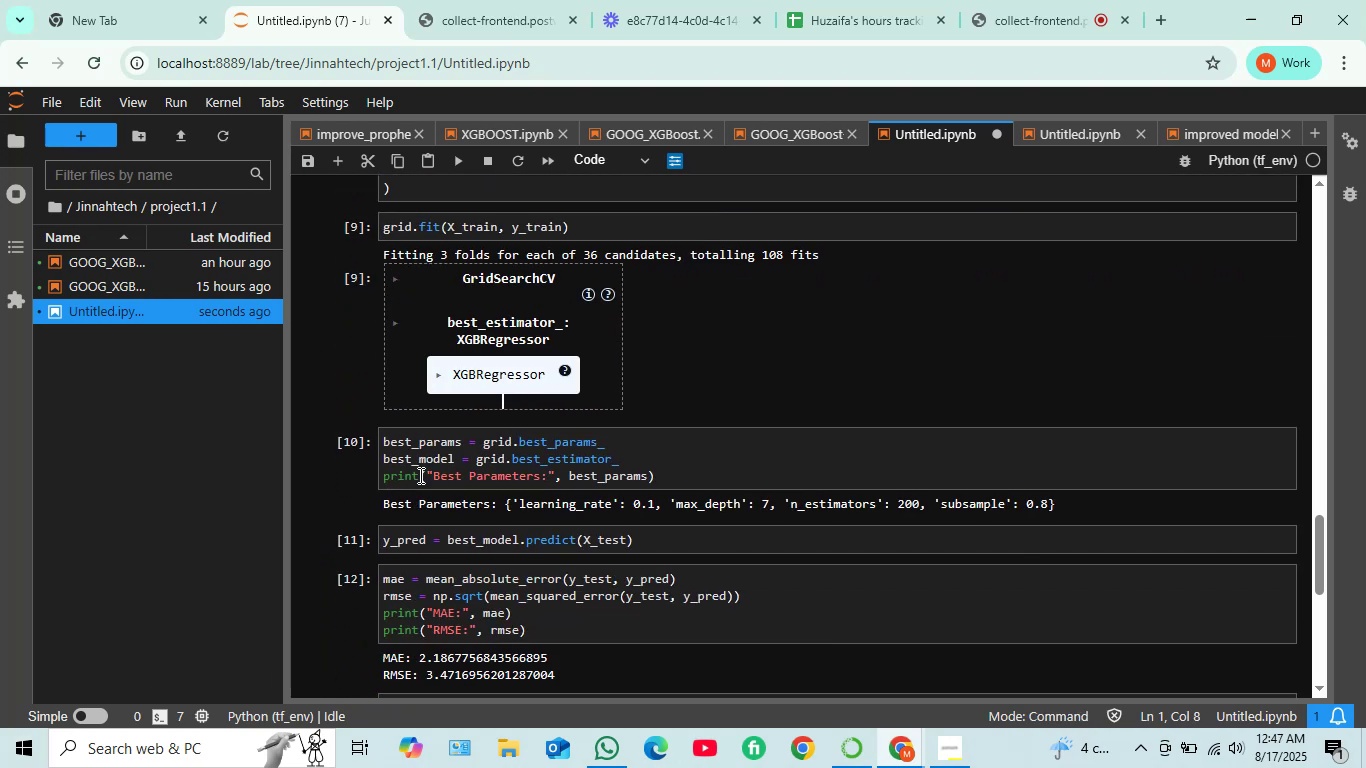 
scroll: coordinate [416, 475], scroll_direction: up, amount: 9.0
 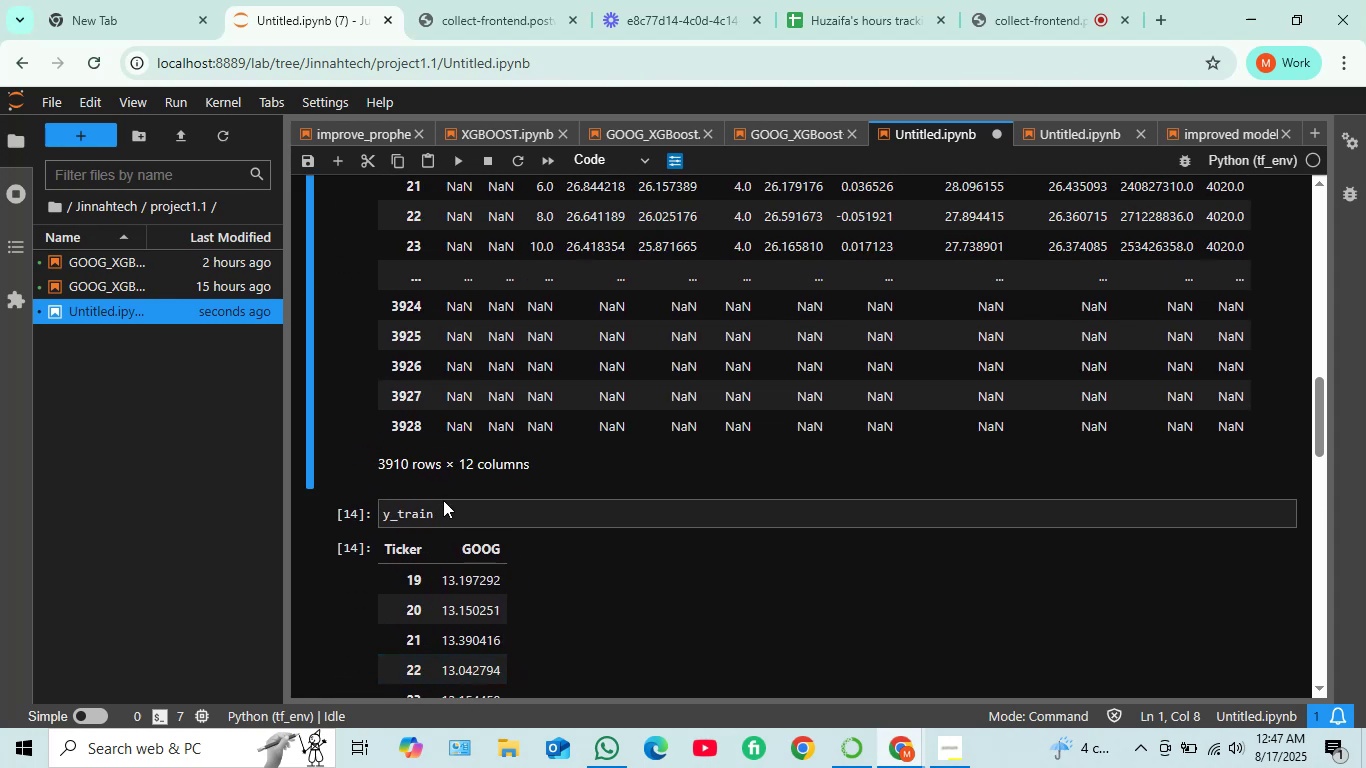 
scroll: coordinate [449, 511], scroll_direction: down, amount: 1.0
 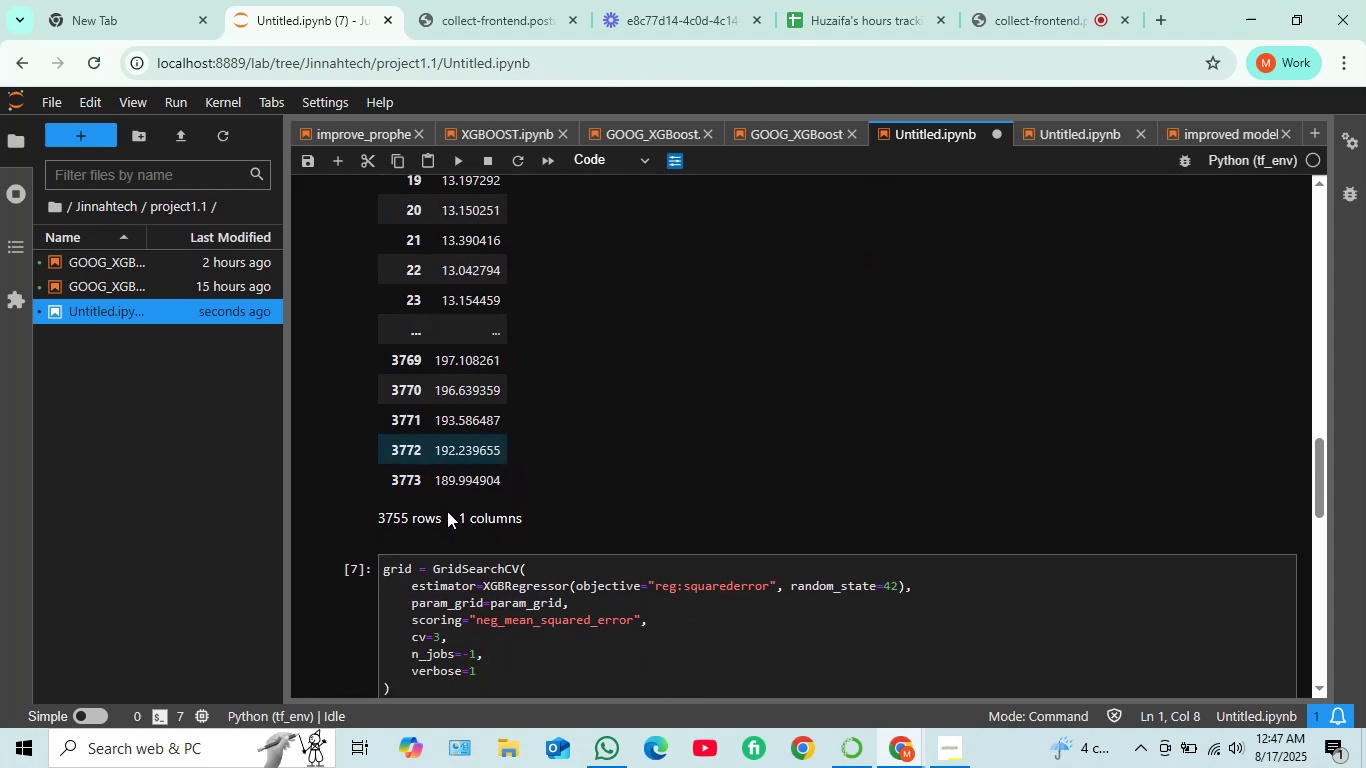 
scroll: coordinate [447, 511], scroll_direction: up, amount: 1.0
 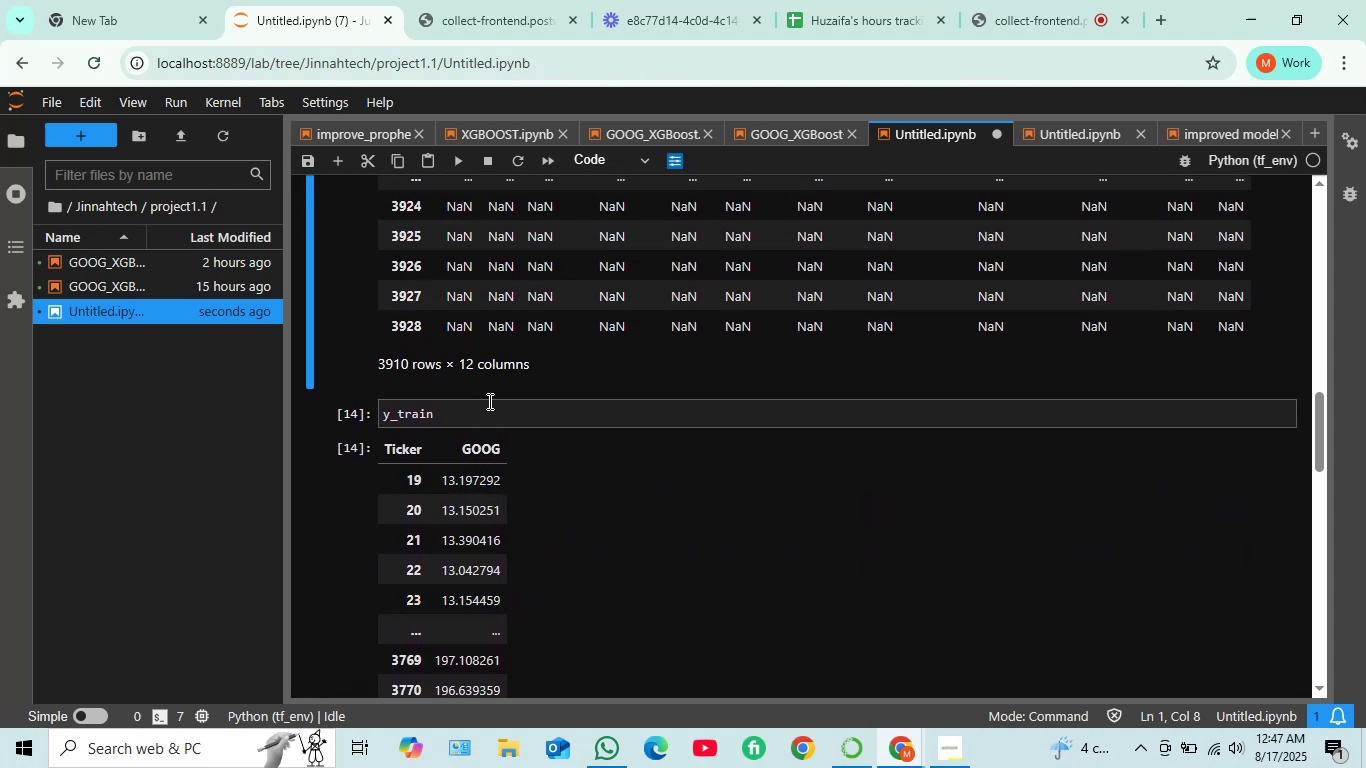 
left_click([499, 410])
 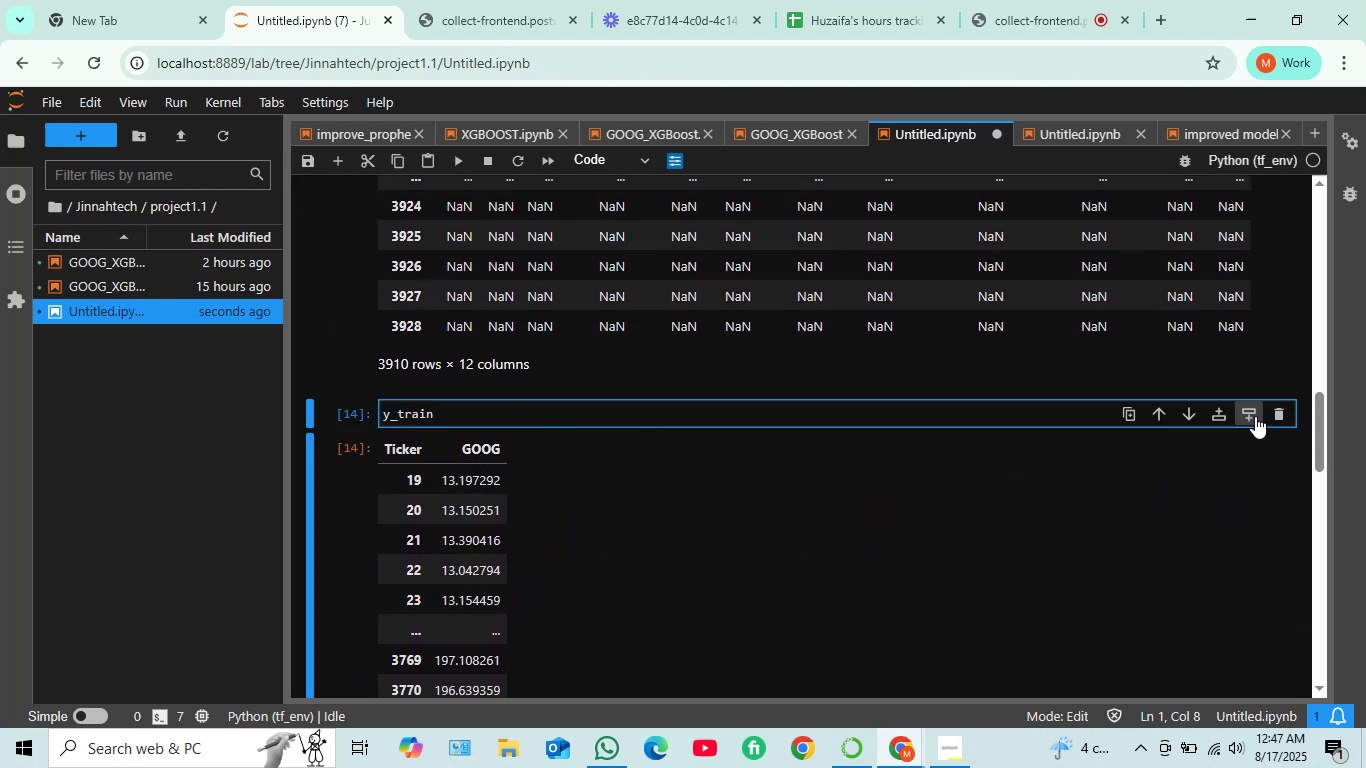 
left_click([1248, 417])
 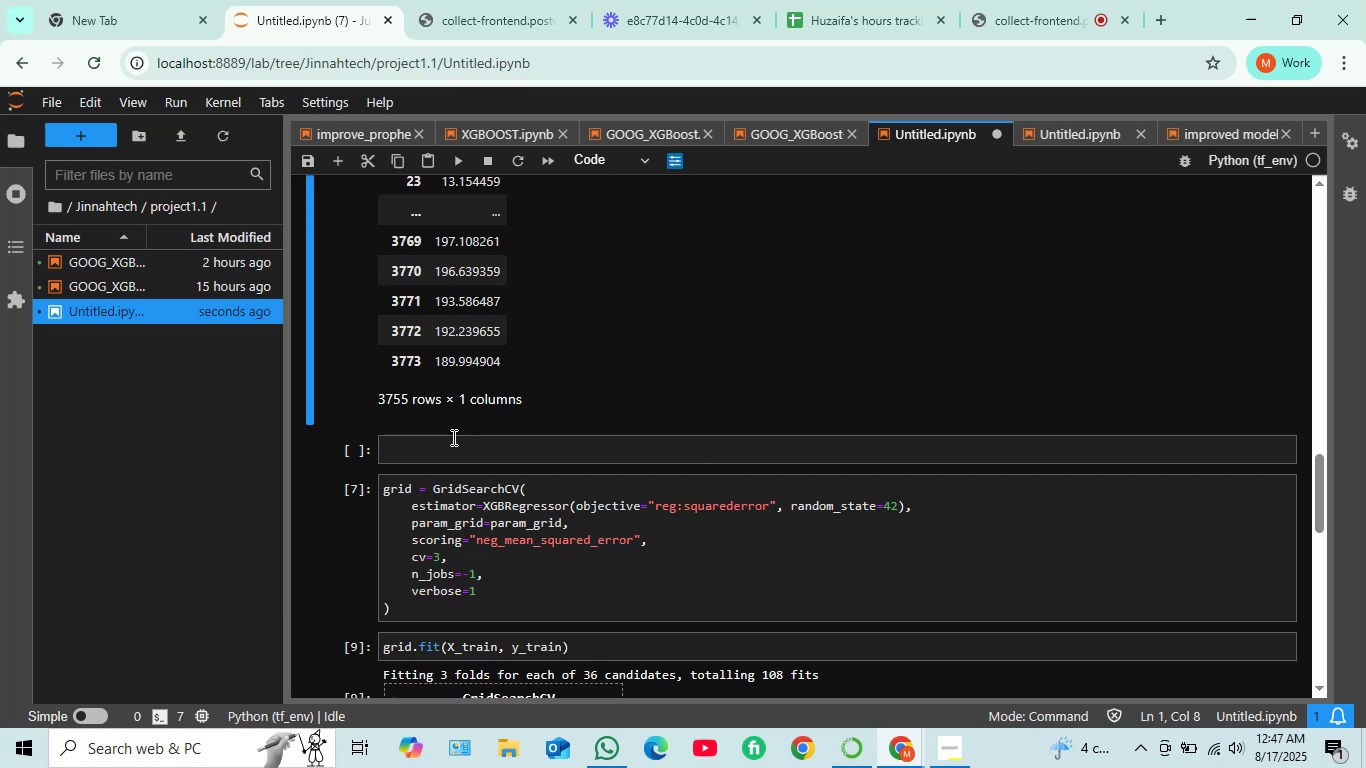 
left_click([455, 456])
 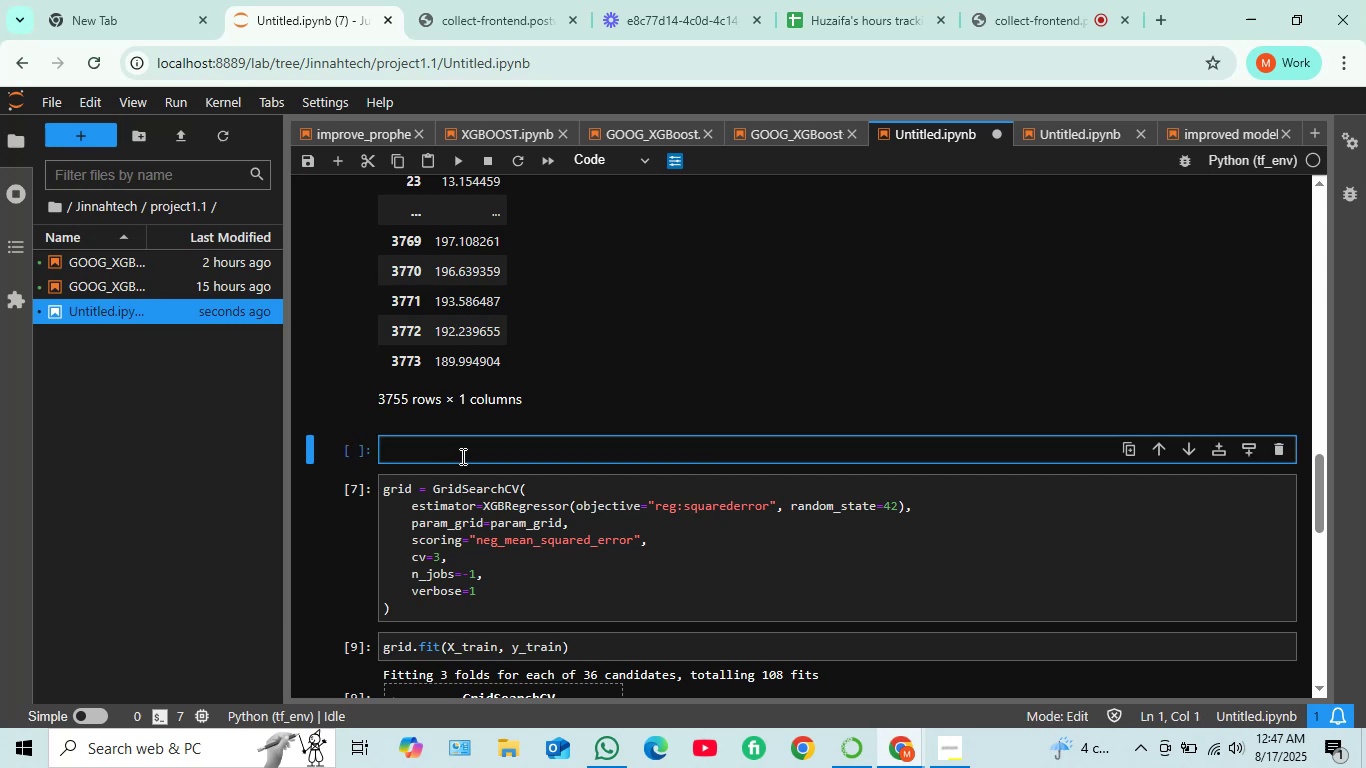 
type(df)
key(Backspace)
type(ata.info())
 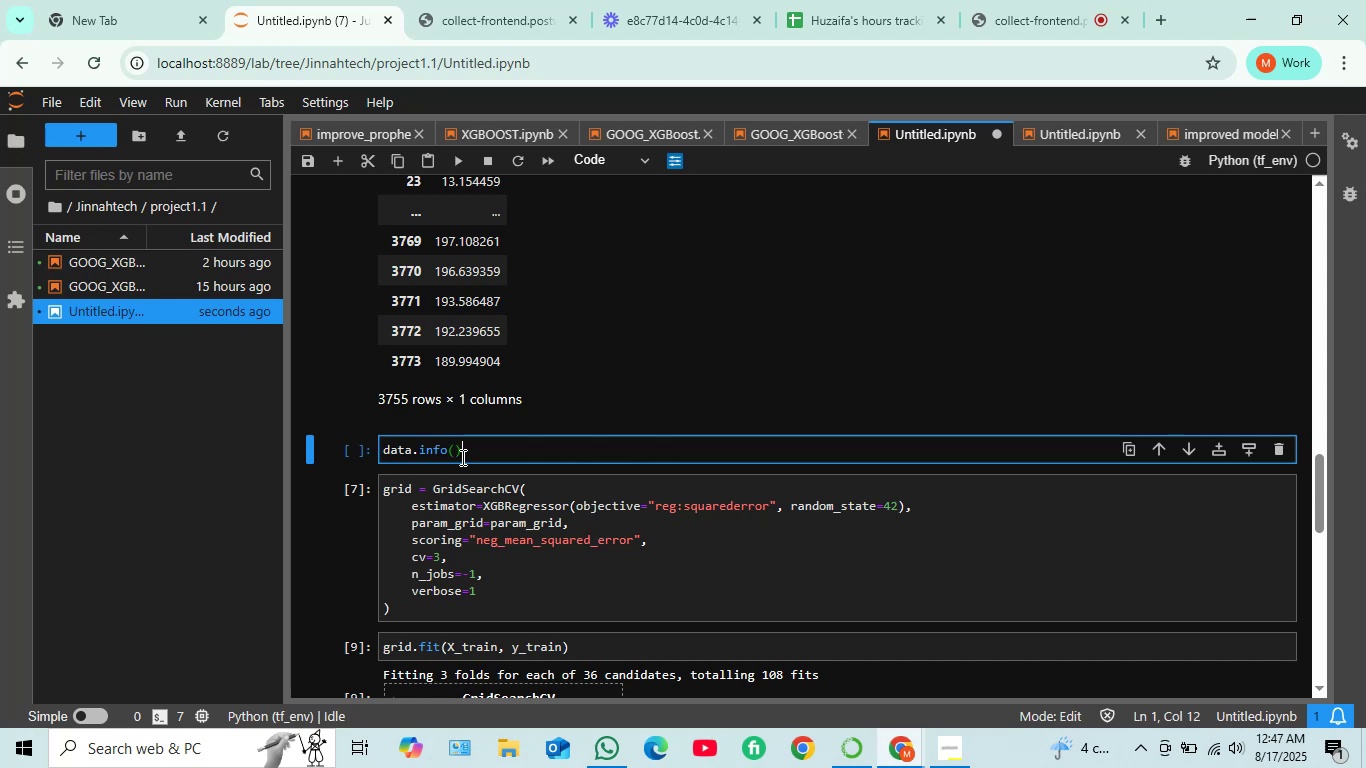 
key(Shift+Enter)
 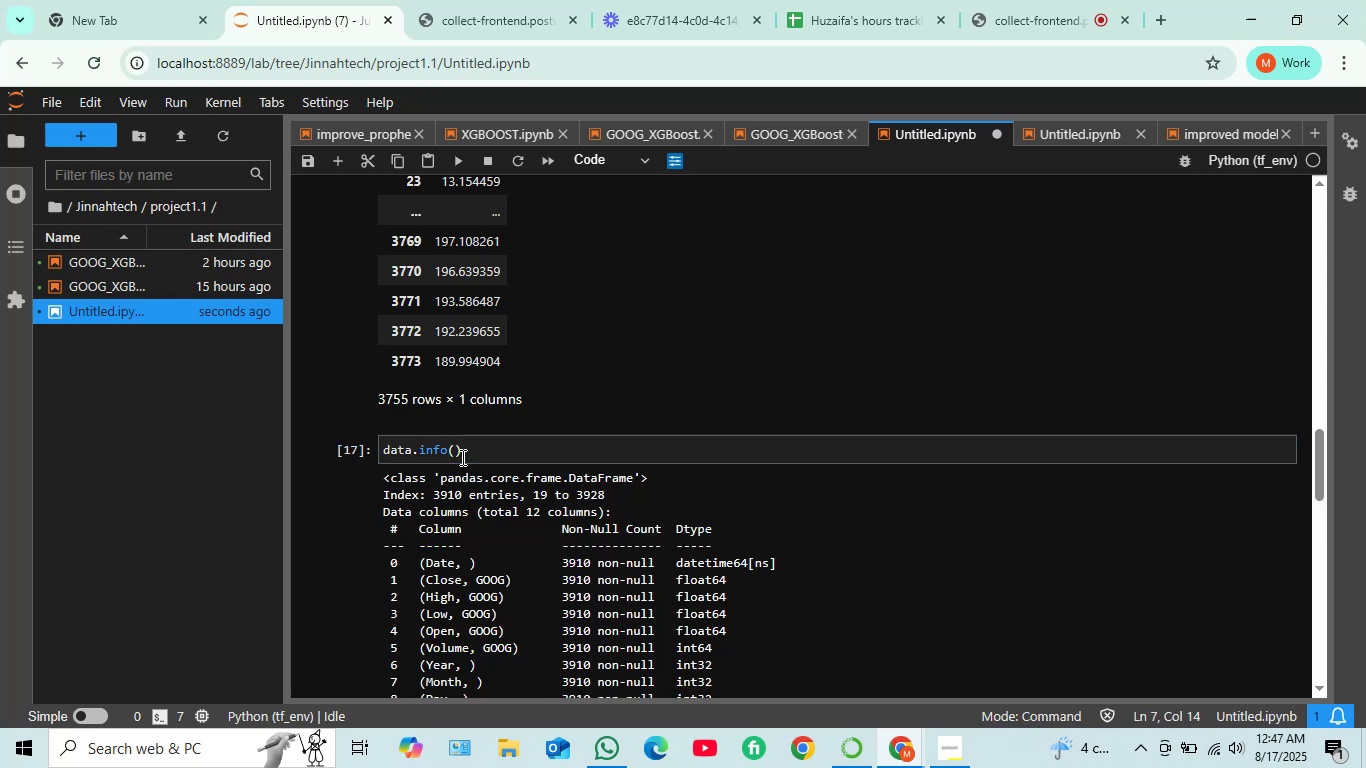 
scroll: coordinate [519, 433], scroll_direction: down, amount: 7.0
 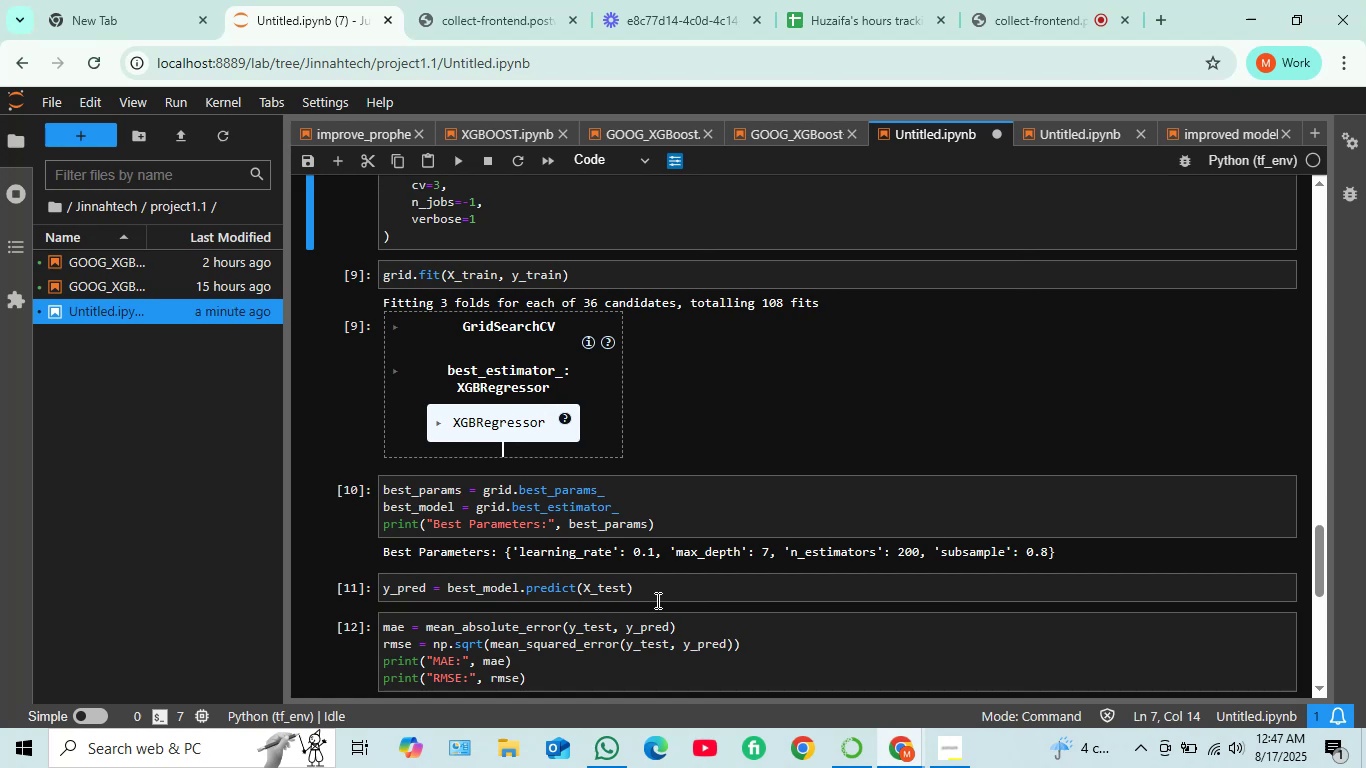 
wait(12.89)
 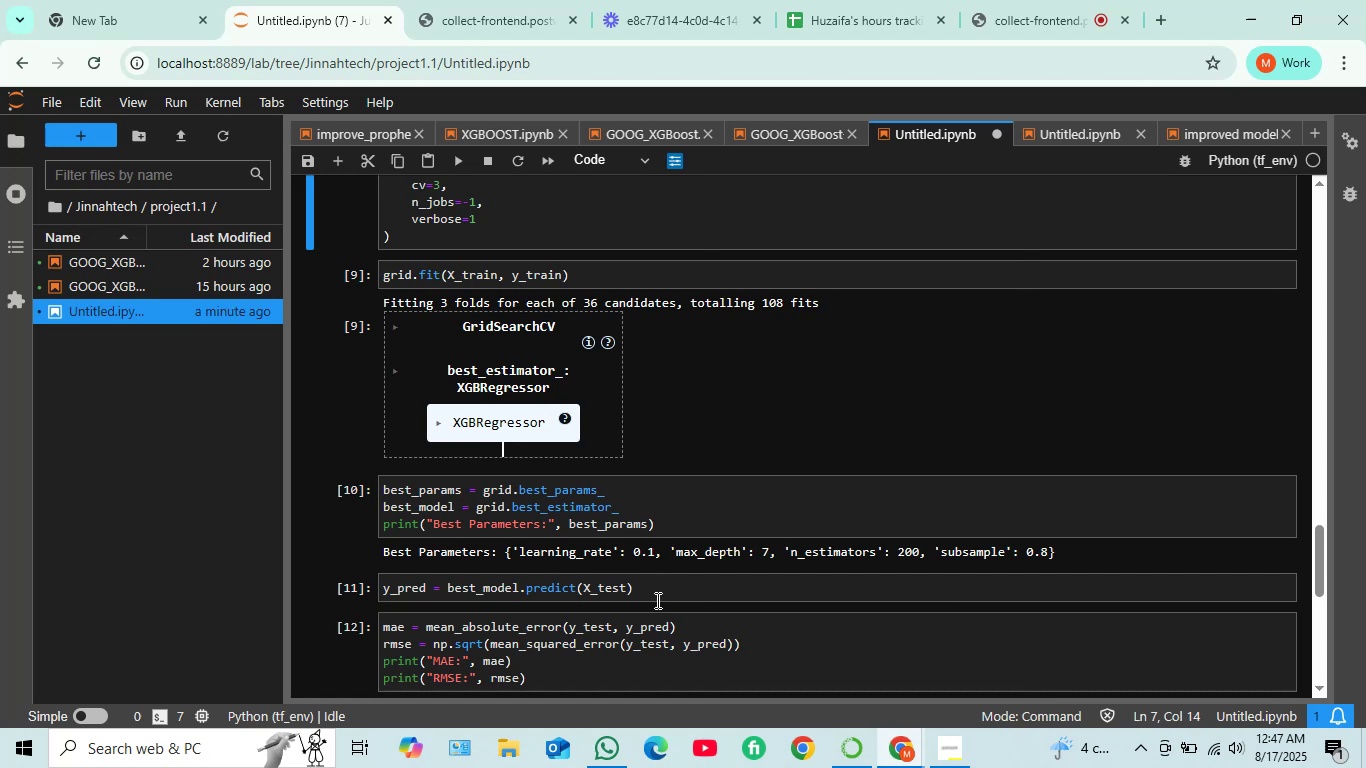 
left_click([660, 591])
 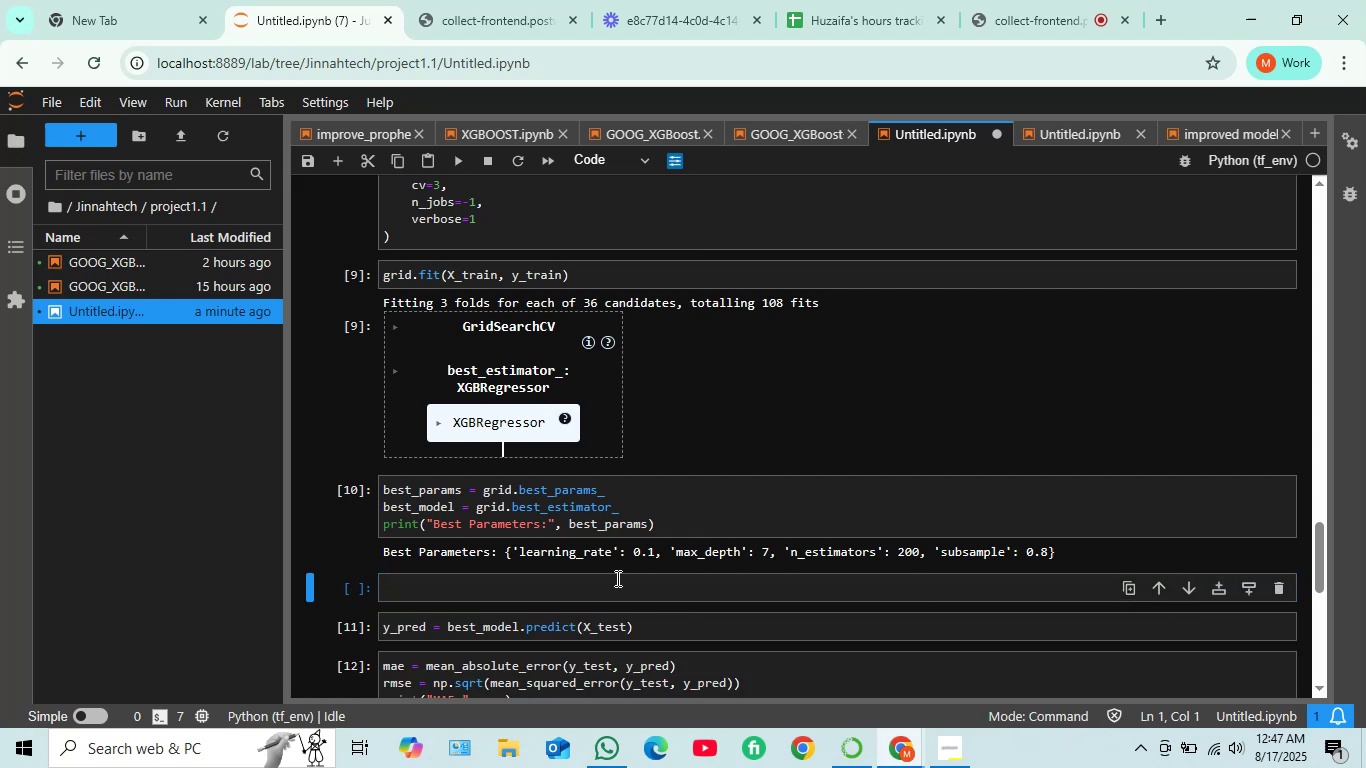 
left_click([558, 585])
 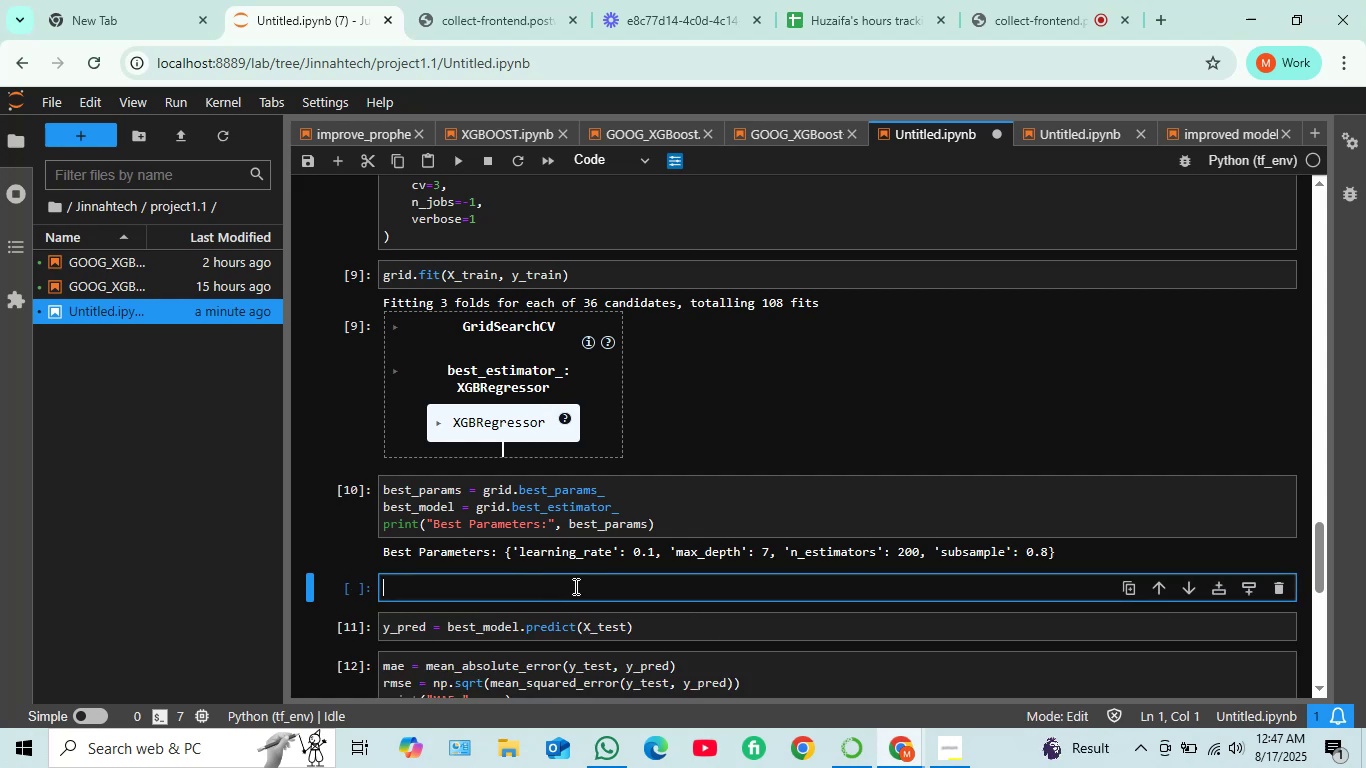 
type(best)
key(Tab)
 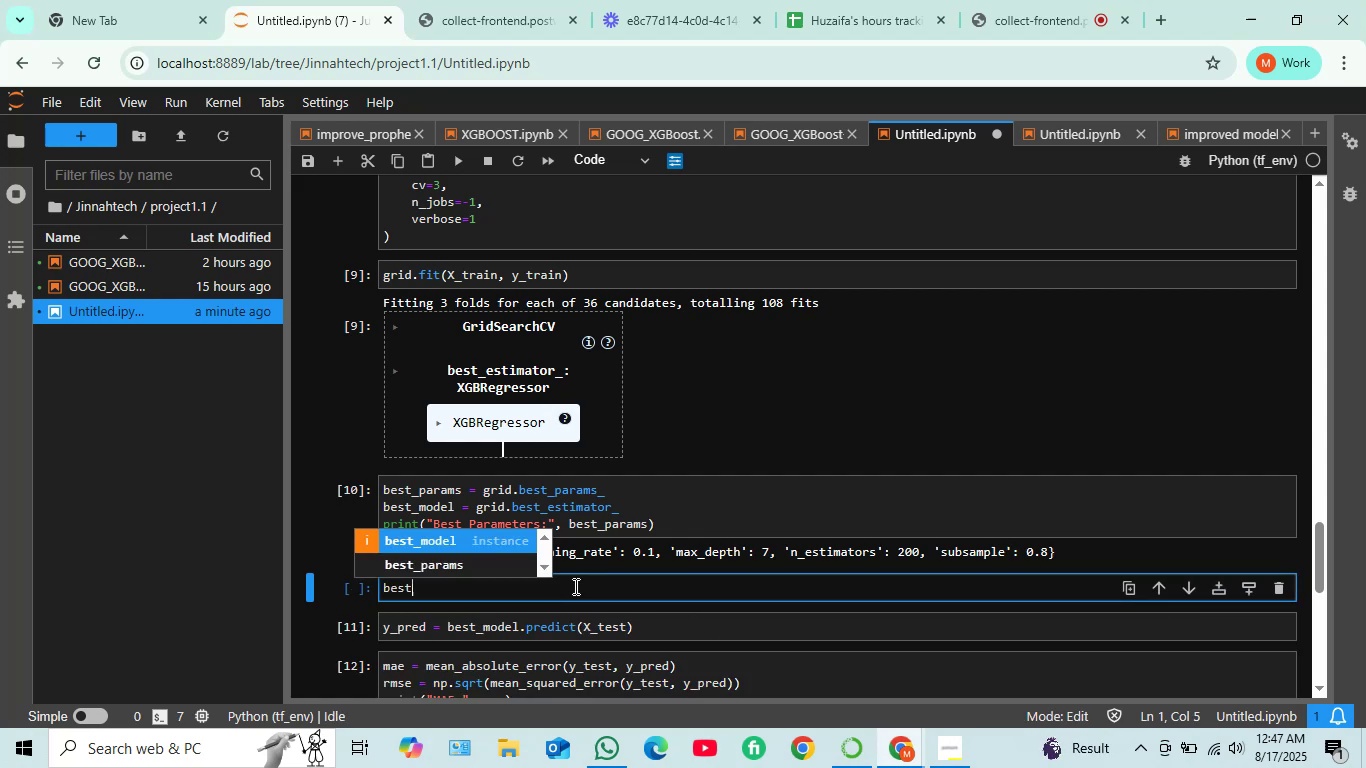 
key(Enter)
 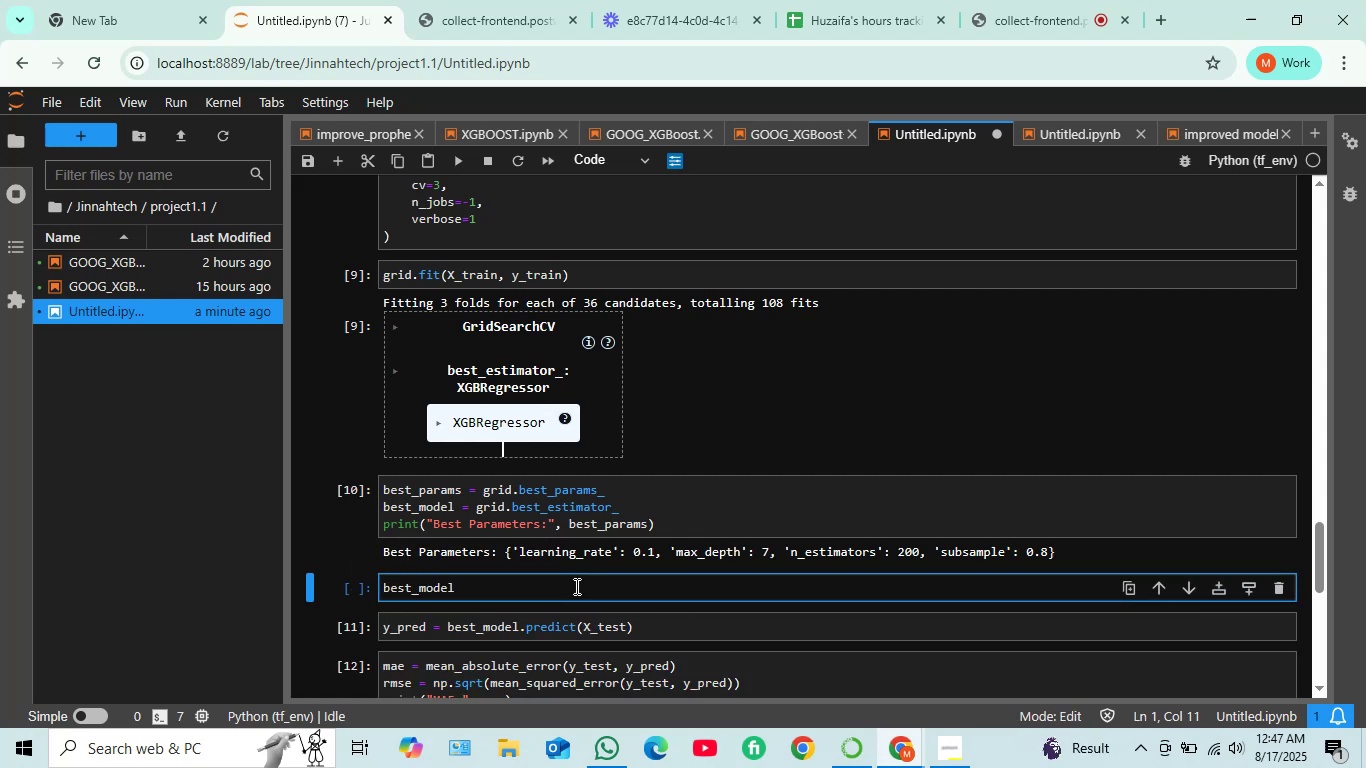 
key(Shift+Enter)
 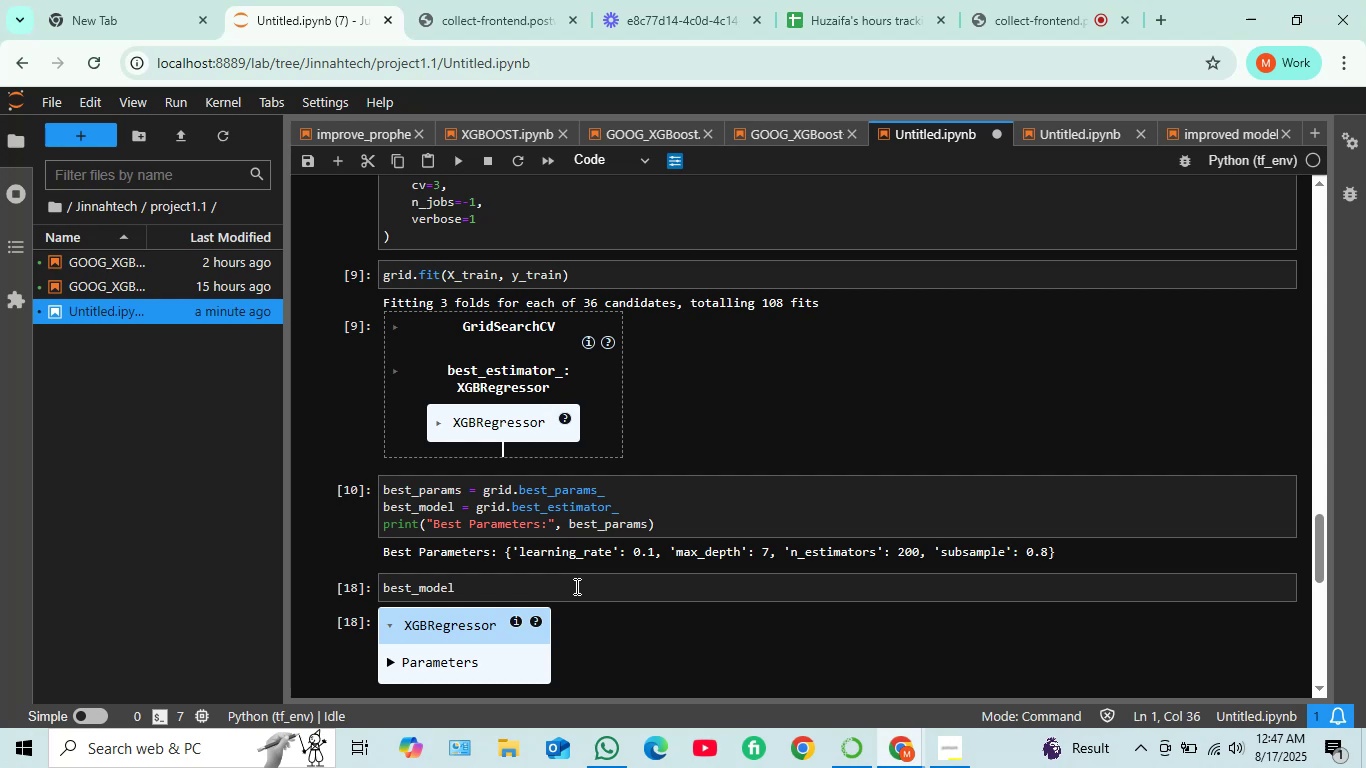 
scroll: coordinate [659, 549], scroll_direction: down, amount: 3.0
 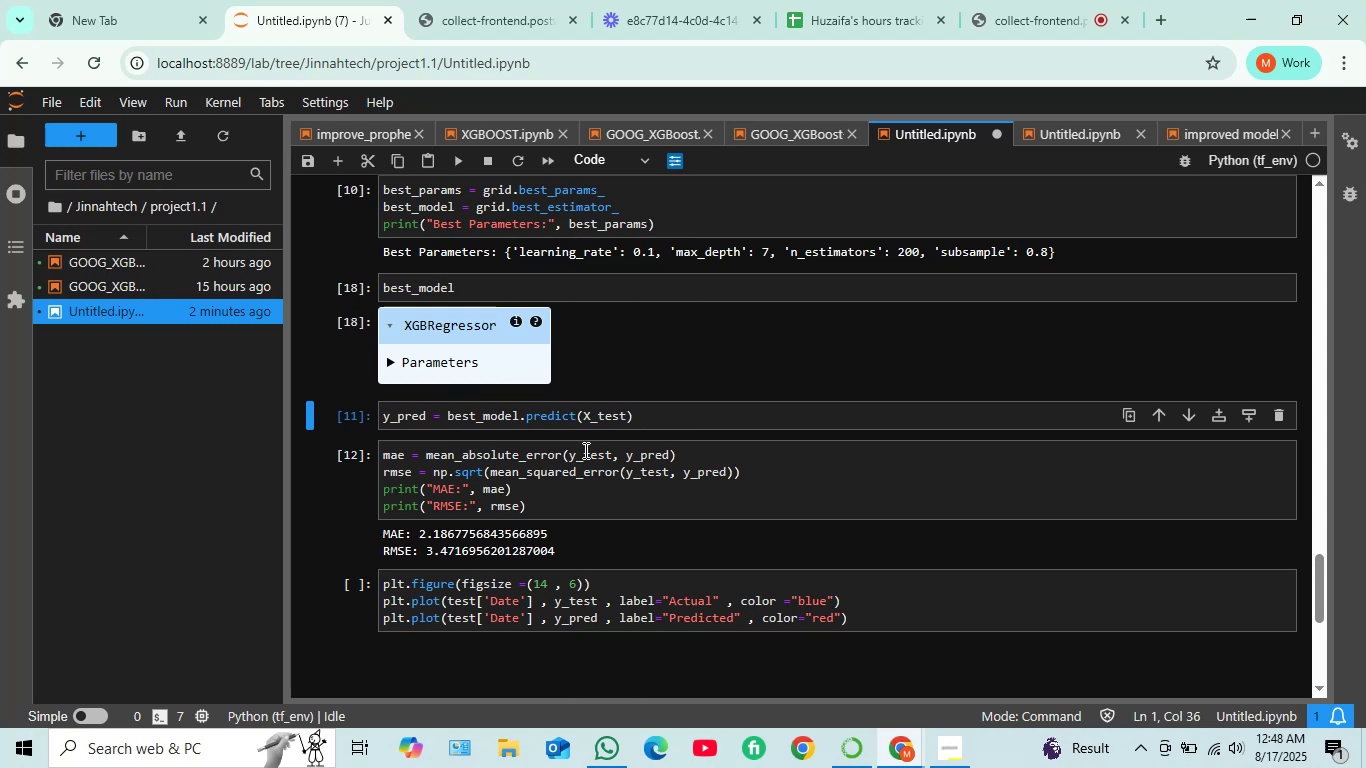 
wait(39.07)
 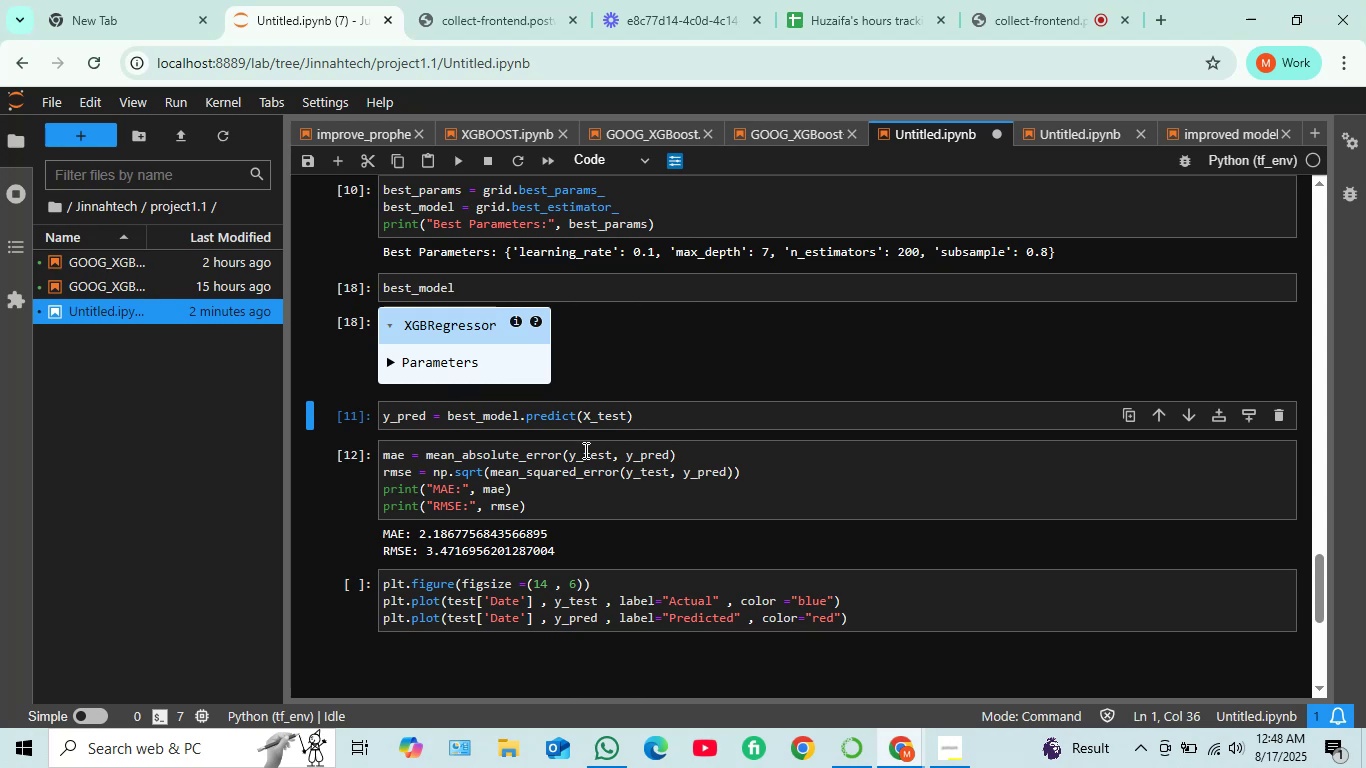 
scroll: coordinate [603, 502], scroll_direction: down, amount: 1.0
 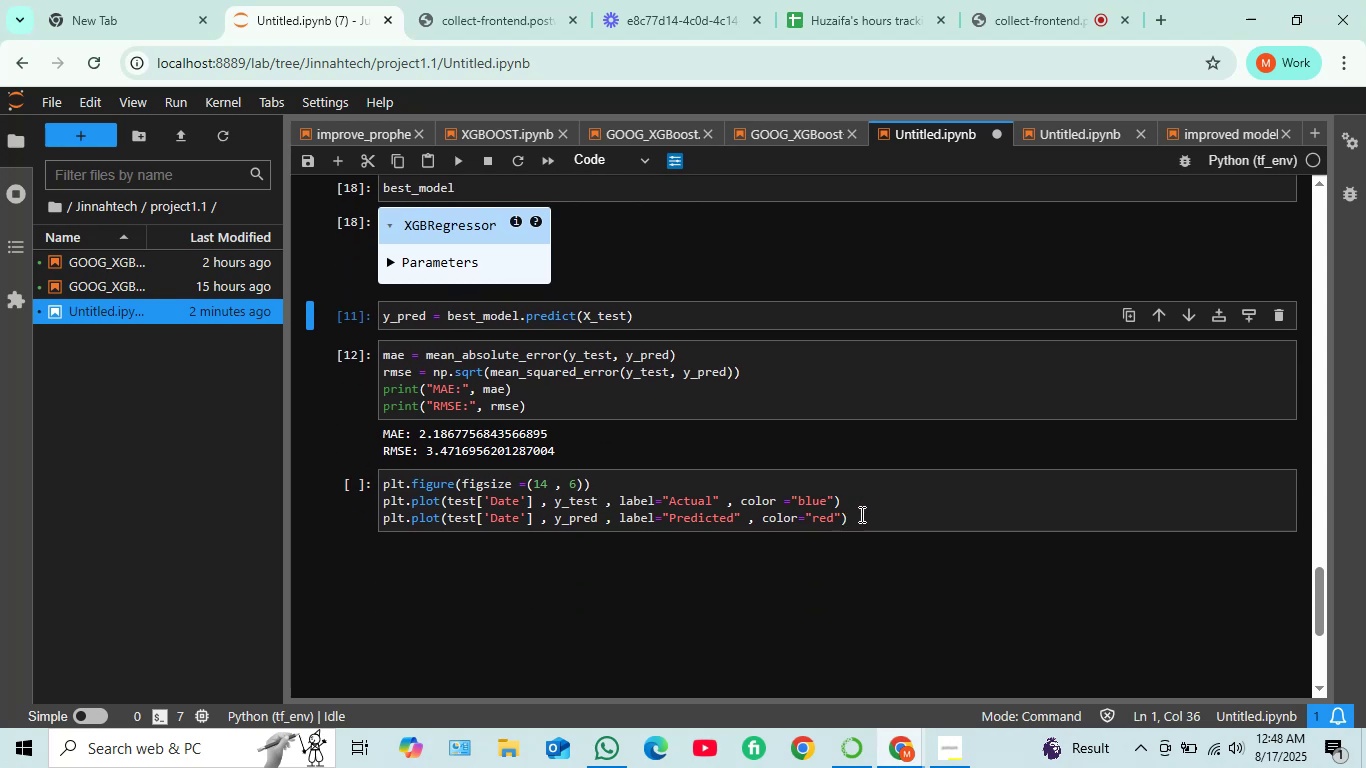 
left_click([860, 513])
 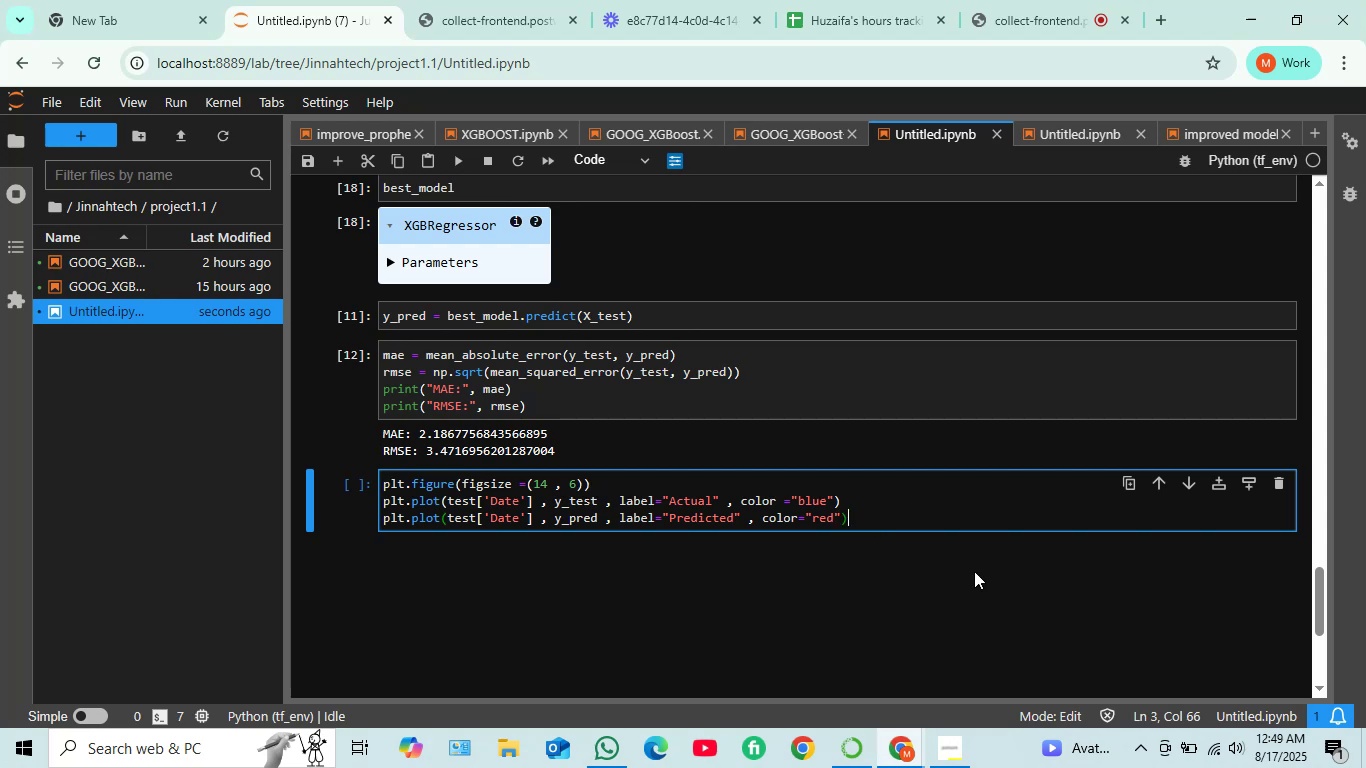 
wait(27.27)
 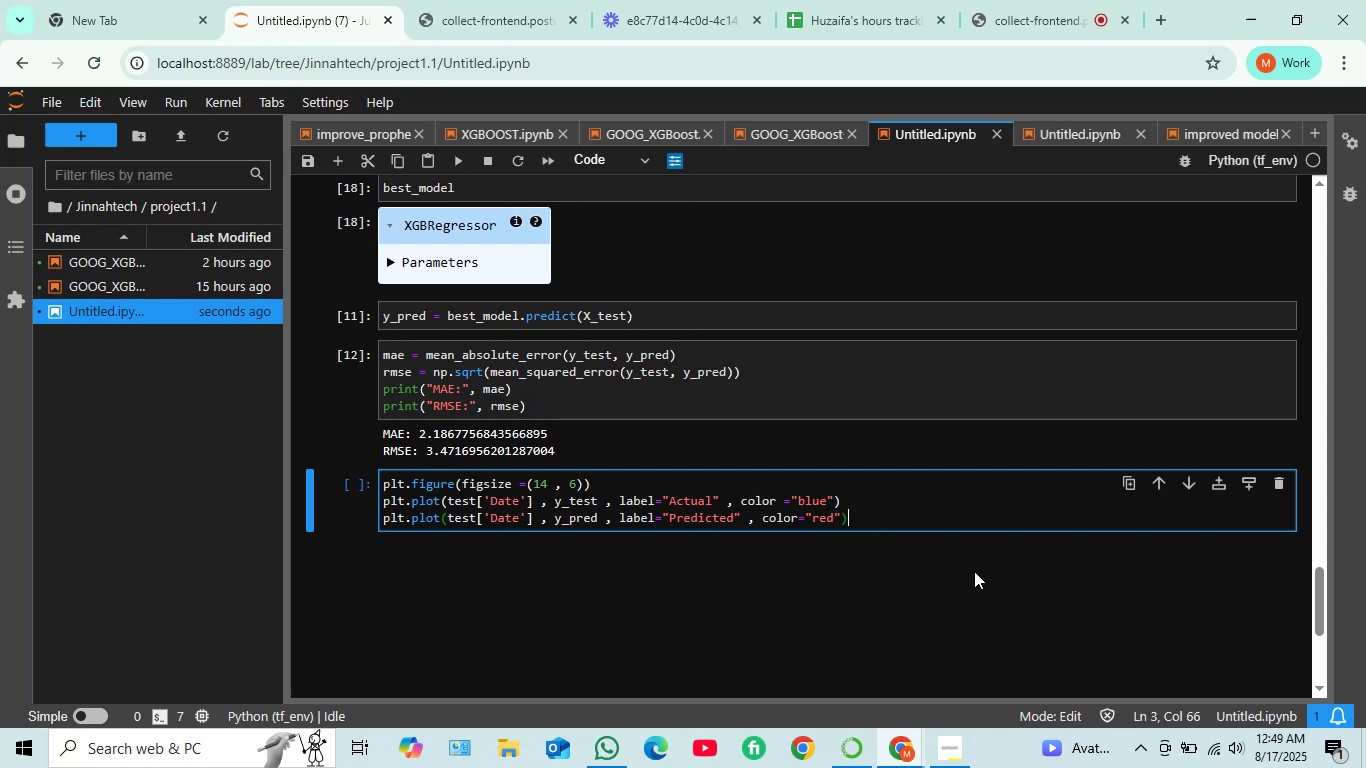 
mouse_move([1098, 6])
 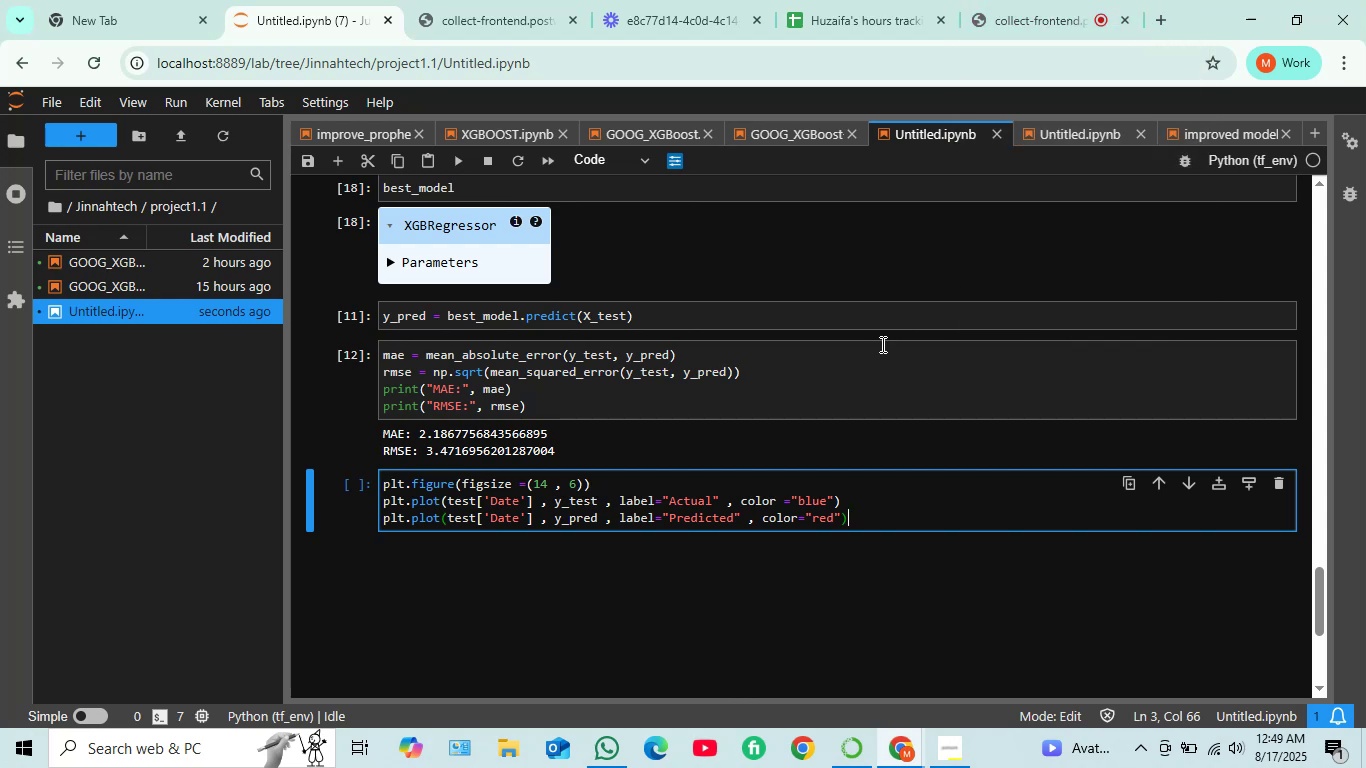 
scroll: coordinate [879, 347], scroll_direction: down, amount: 1.0
 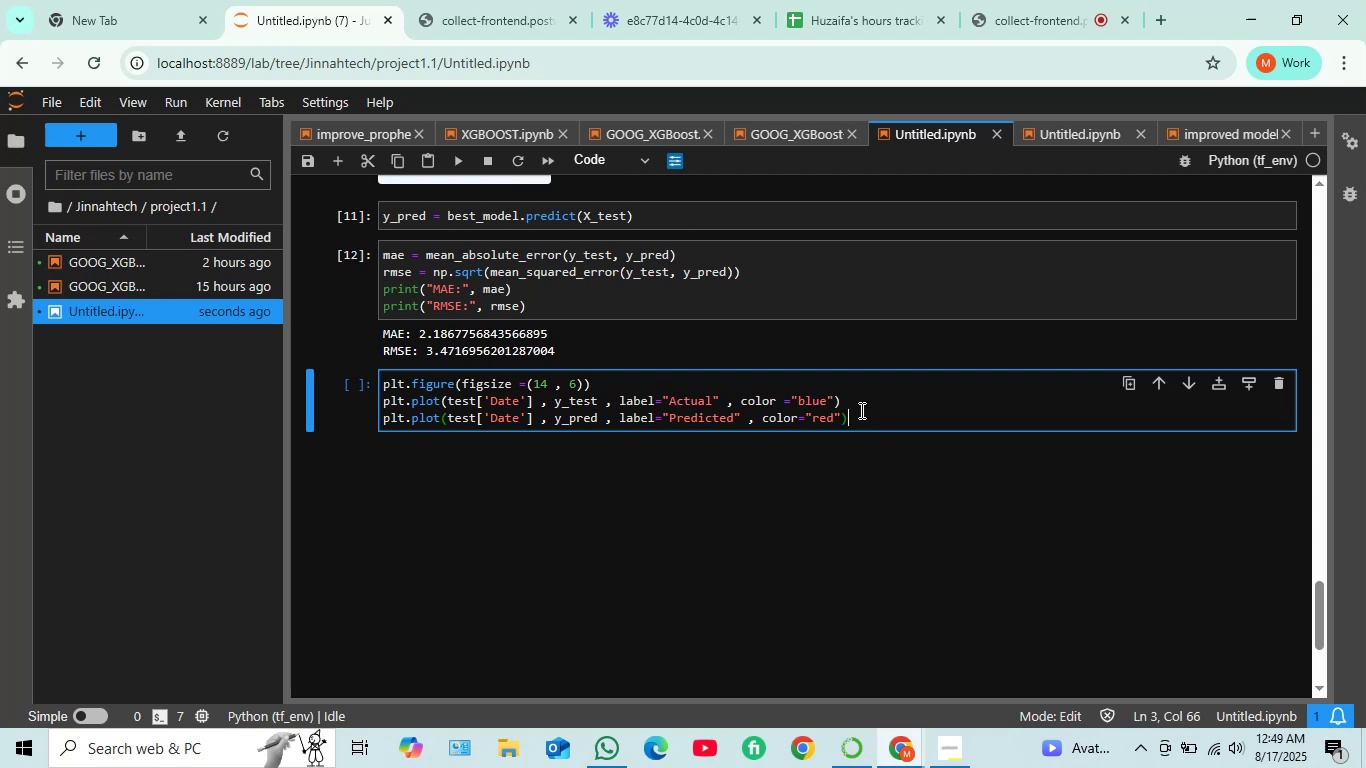 
wait(12.27)
 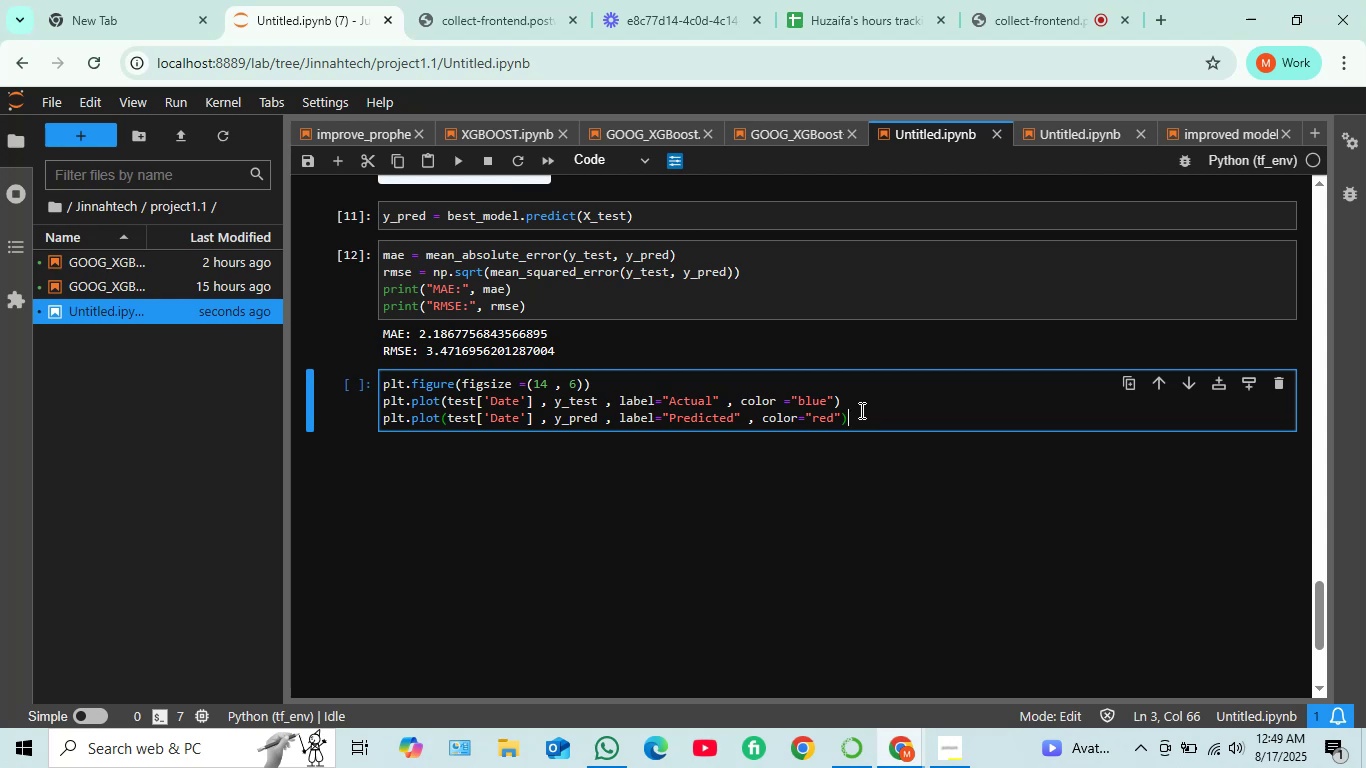 
key(Enter)
 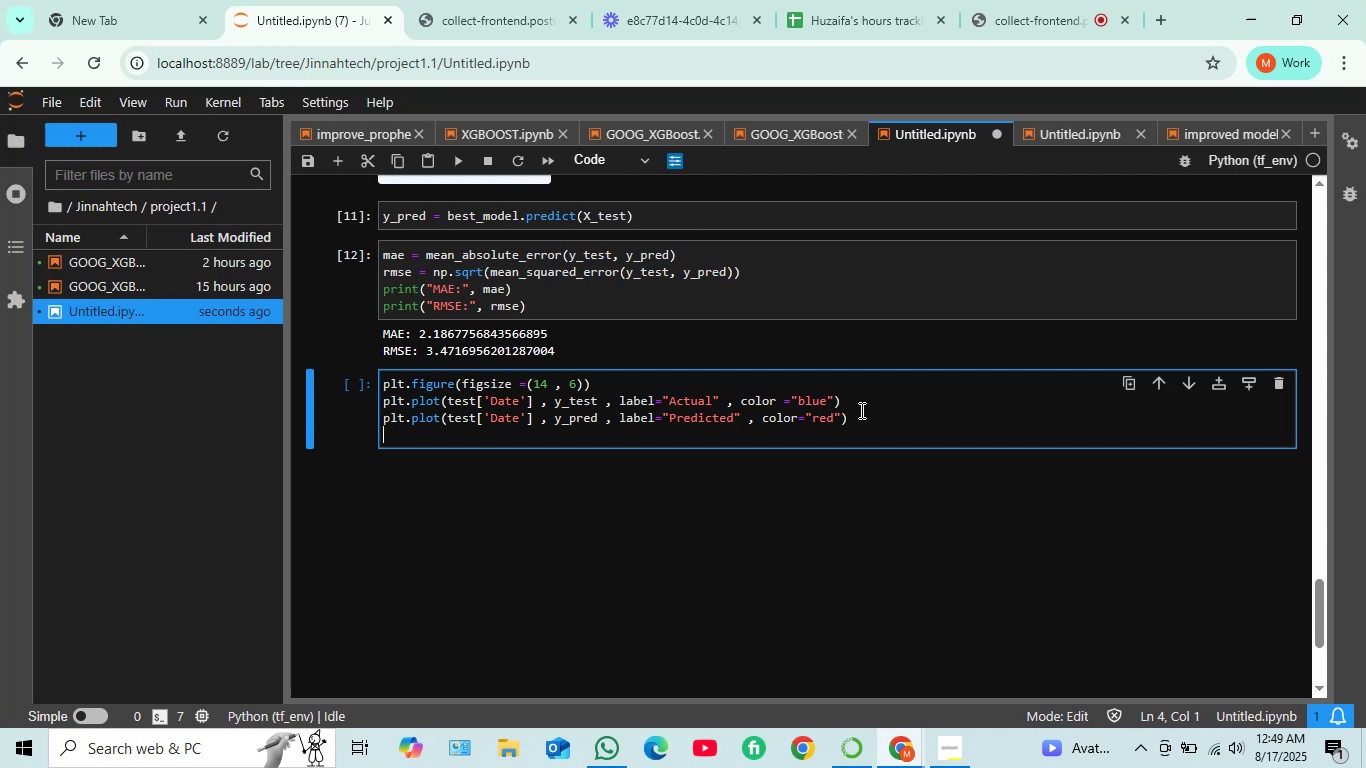 
wait(7.31)
 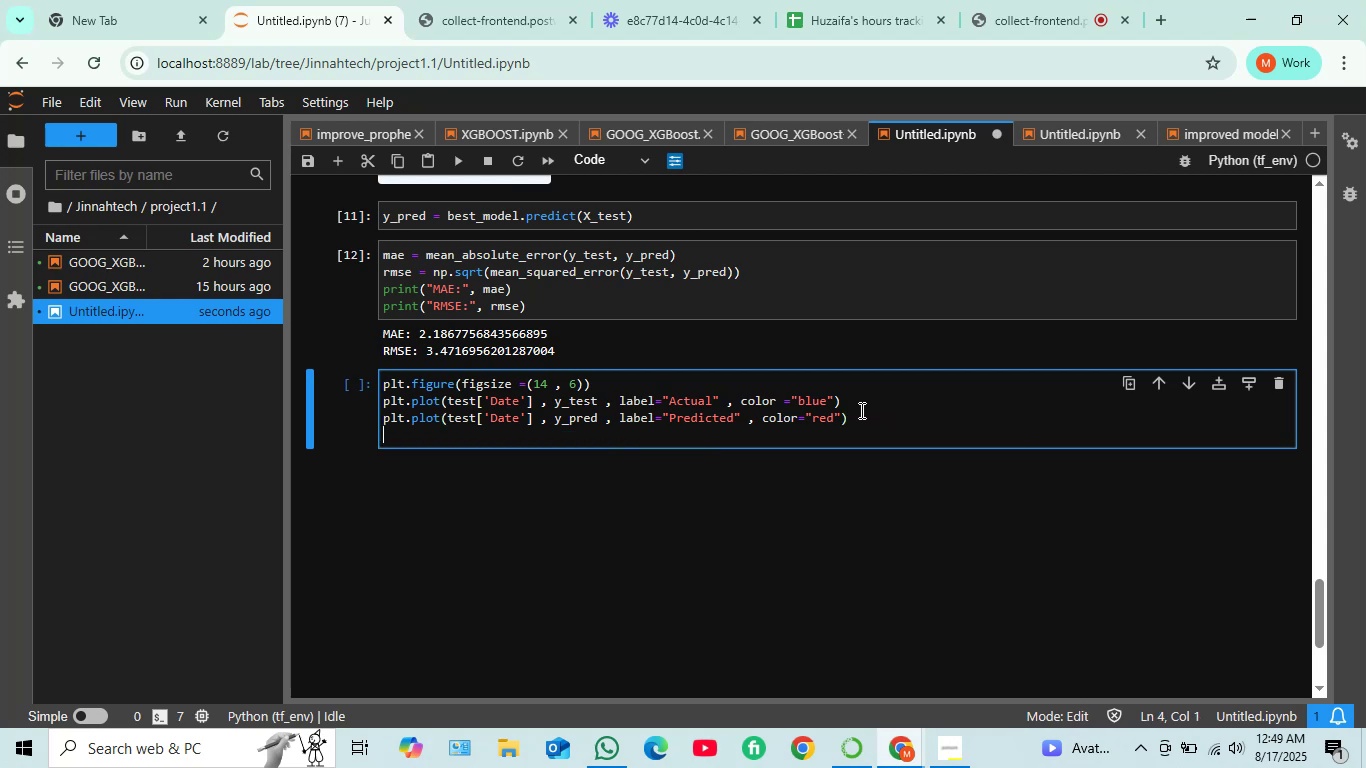 
type(plt.title)
 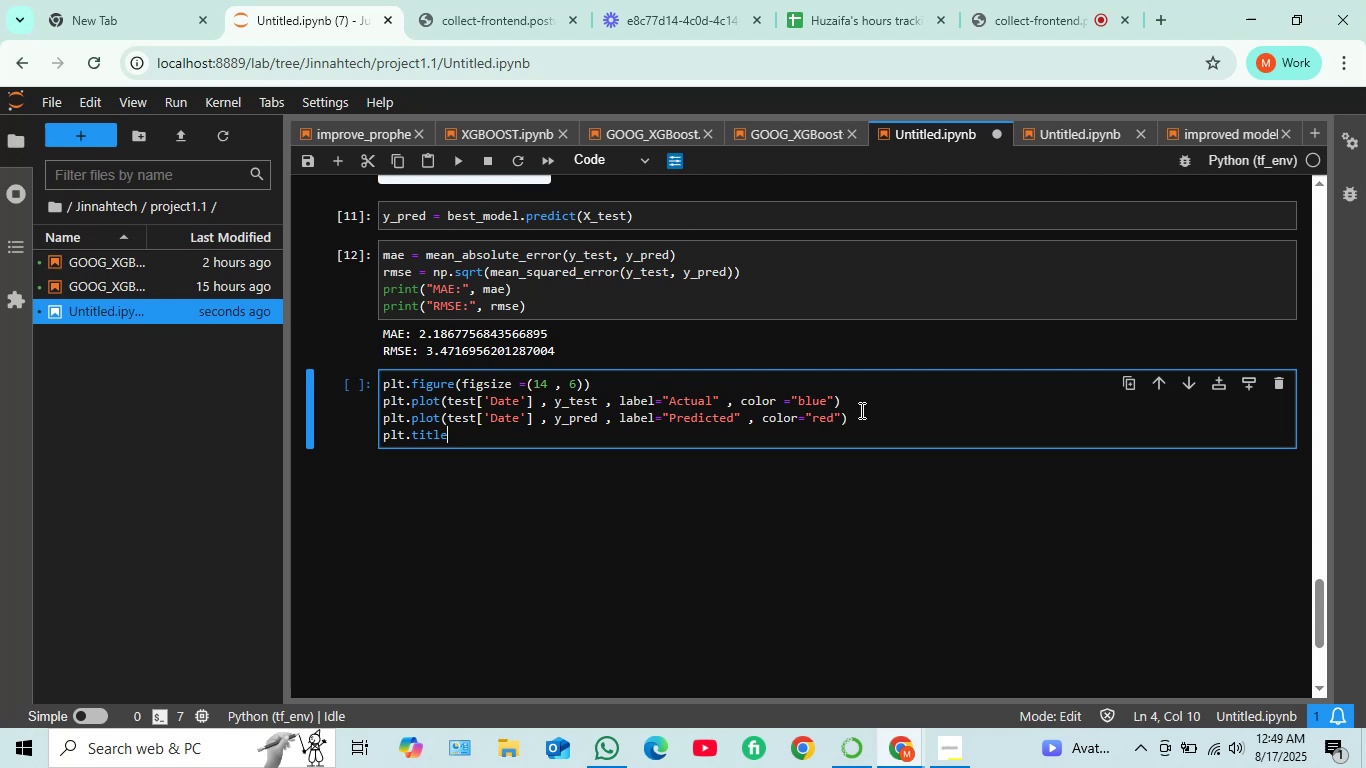 
type(("GOOG Stock Price Prediction (2025 testing )
 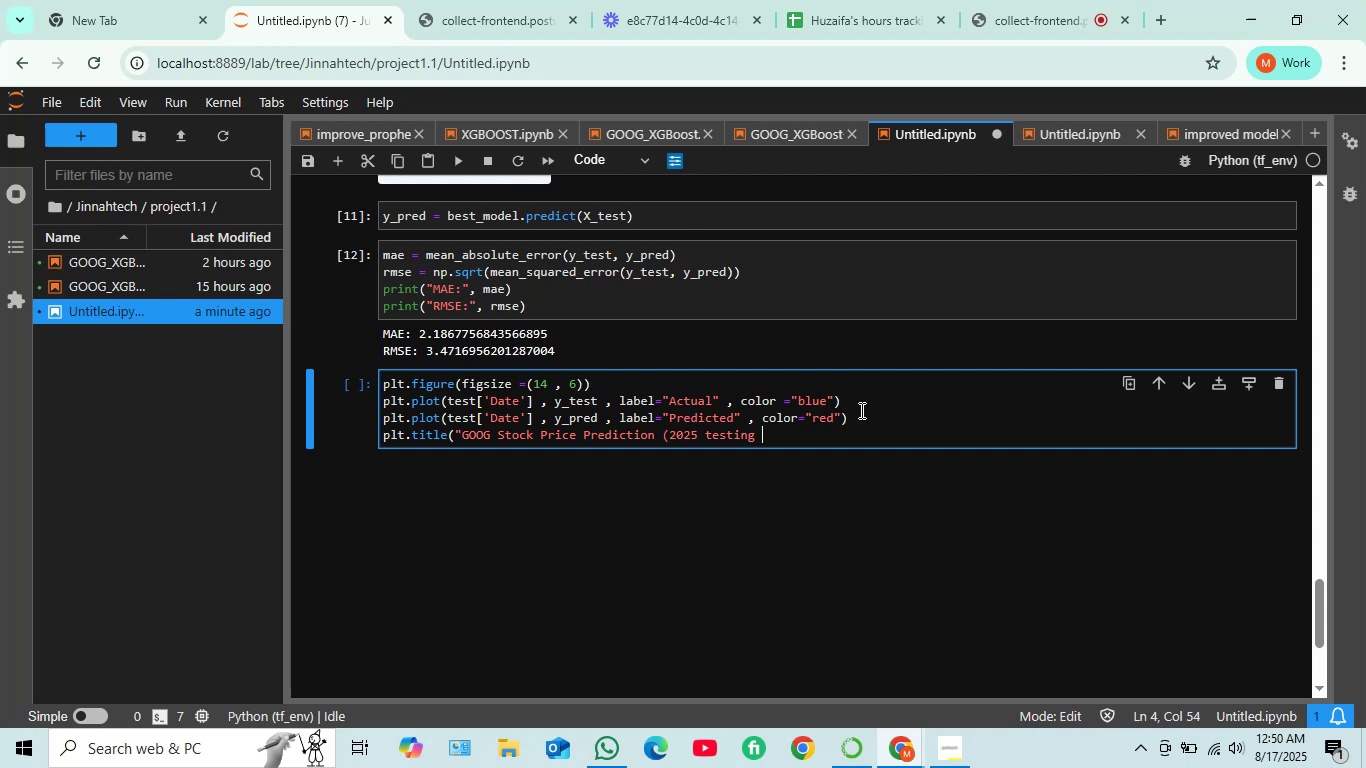 
type(DAta))
 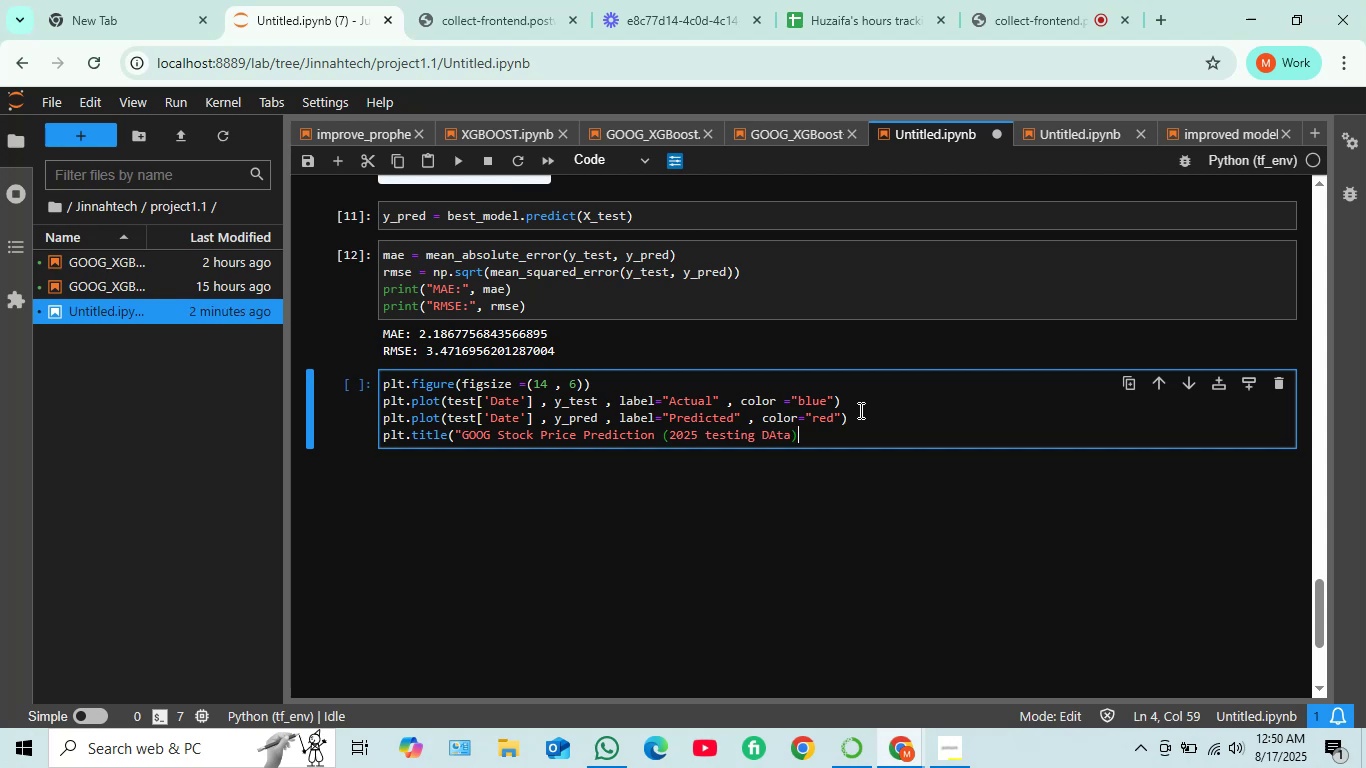 
key(ArrowLeft)
 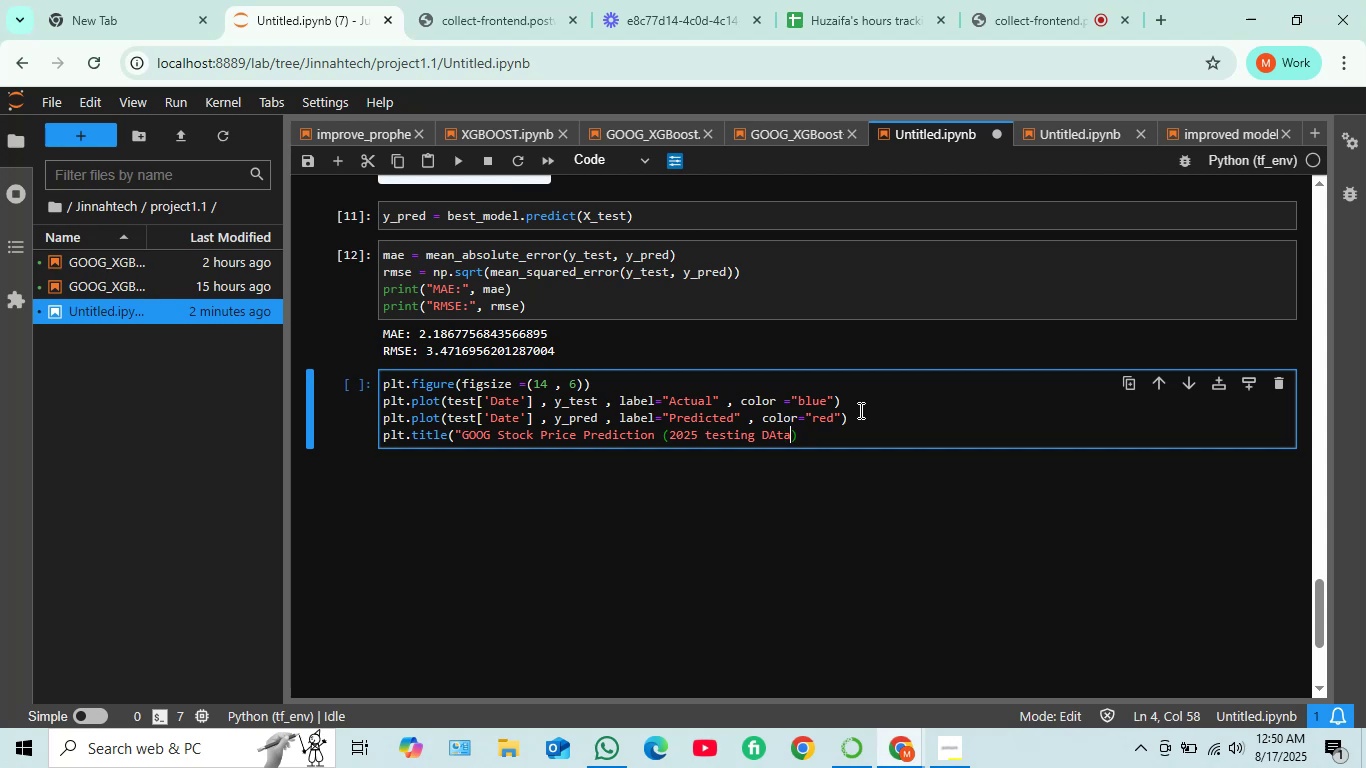 
key(ArrowLeft)
 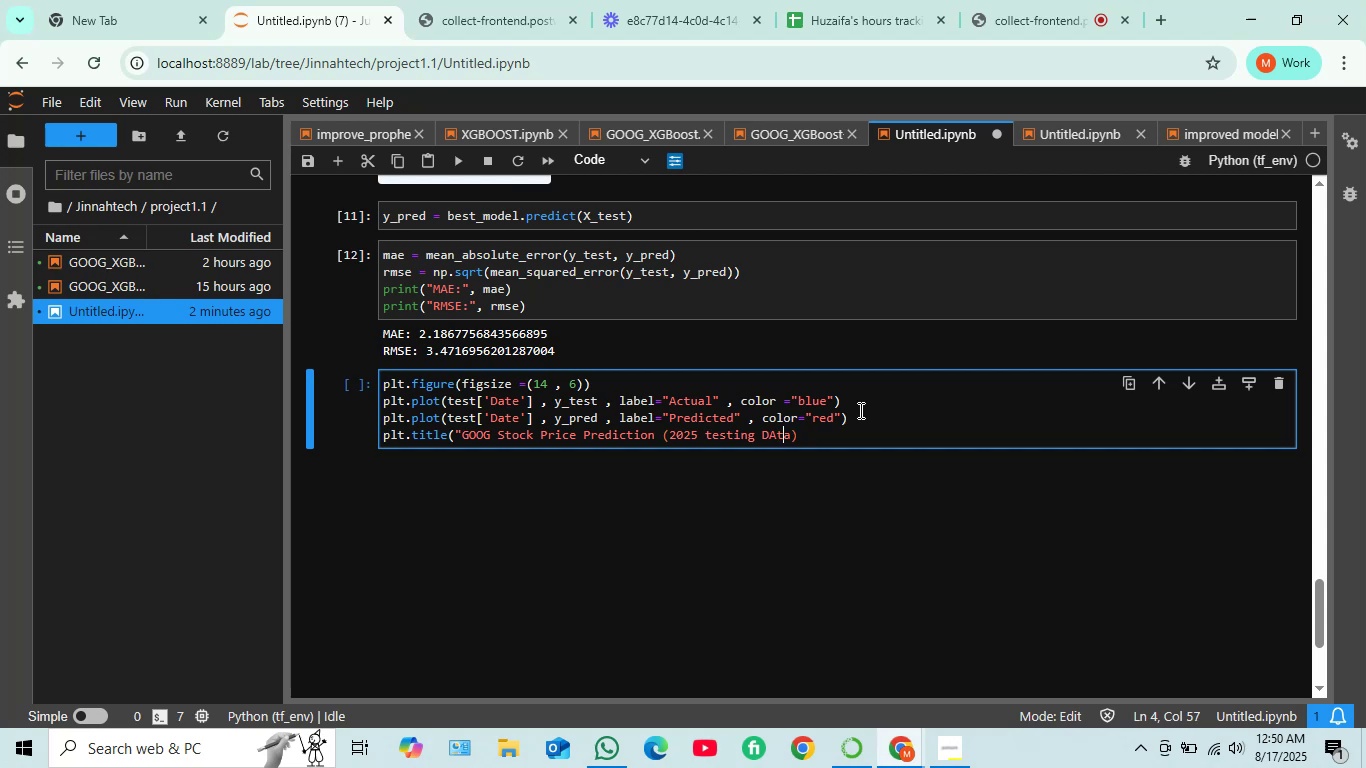 
key(ArrowLeft)
 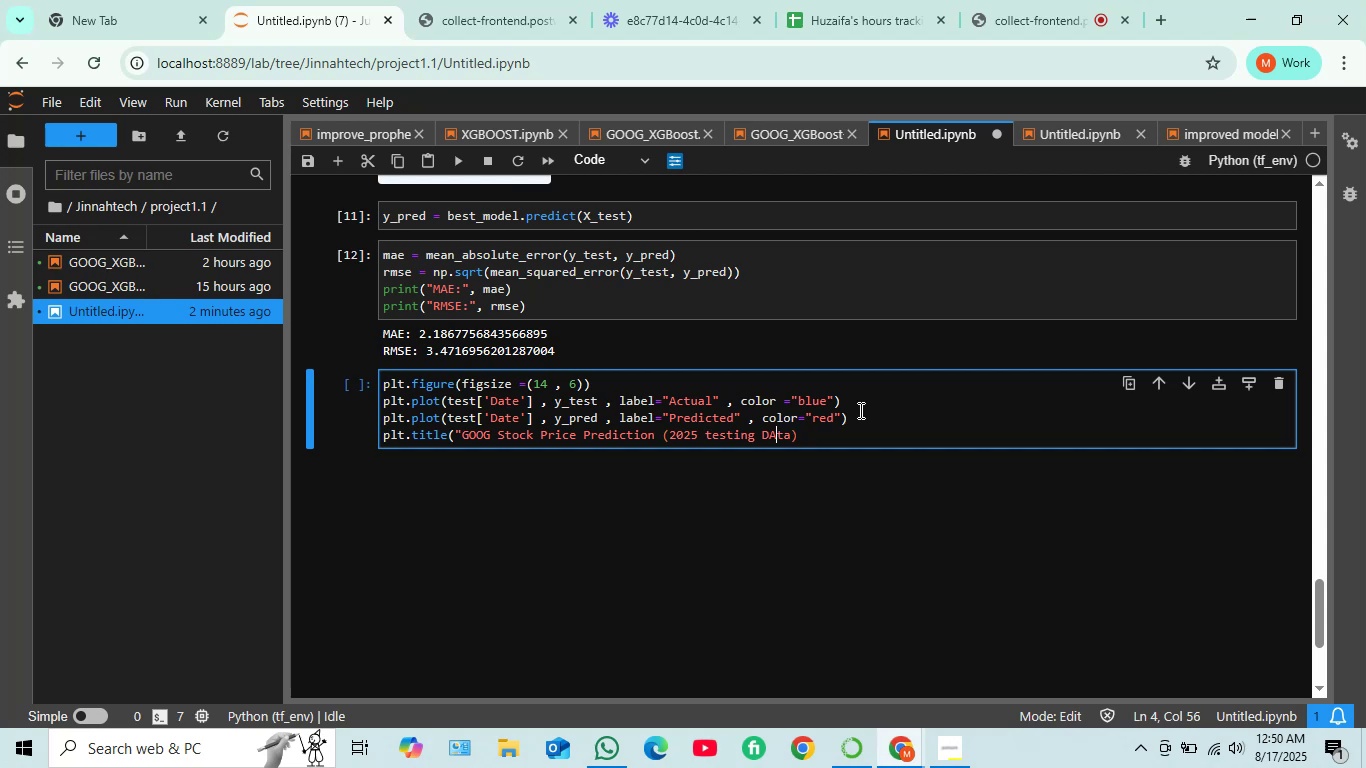 
key(Backspace)
 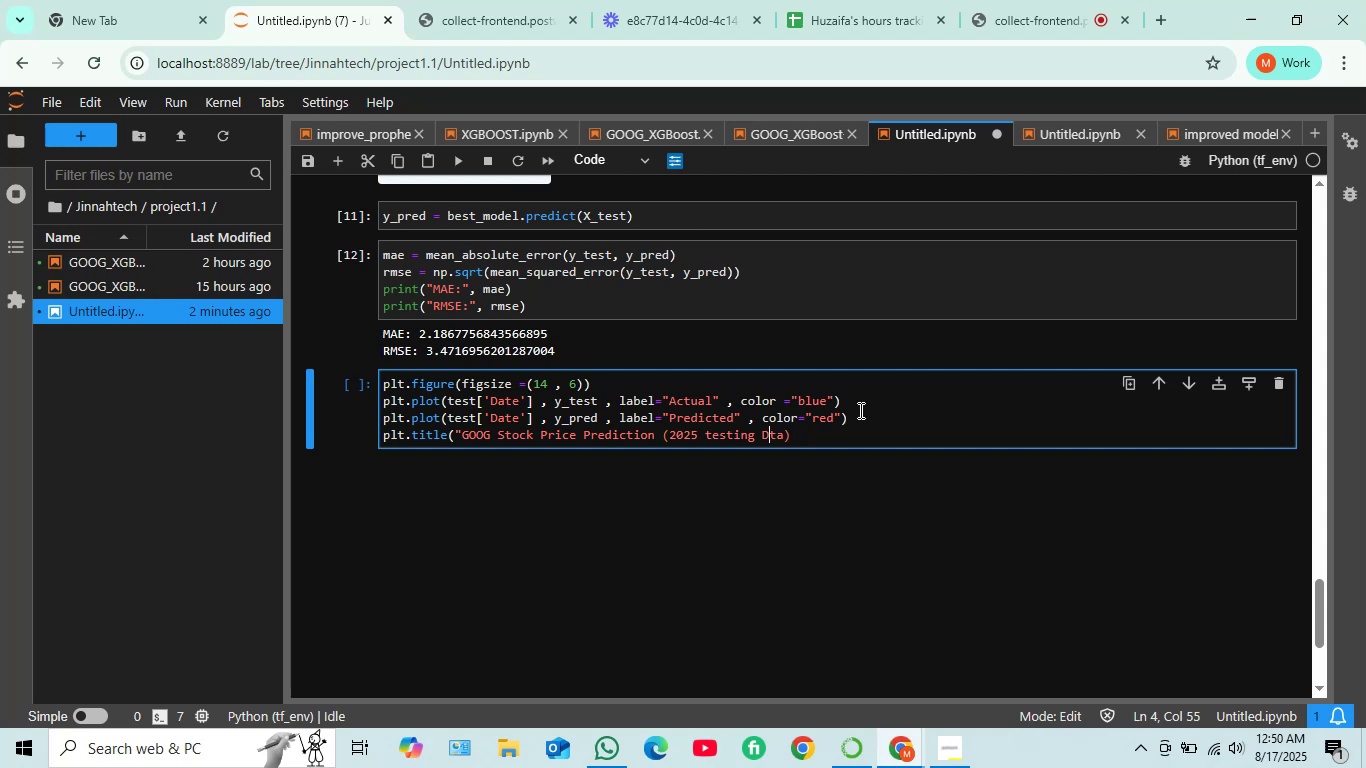 
key(A)
 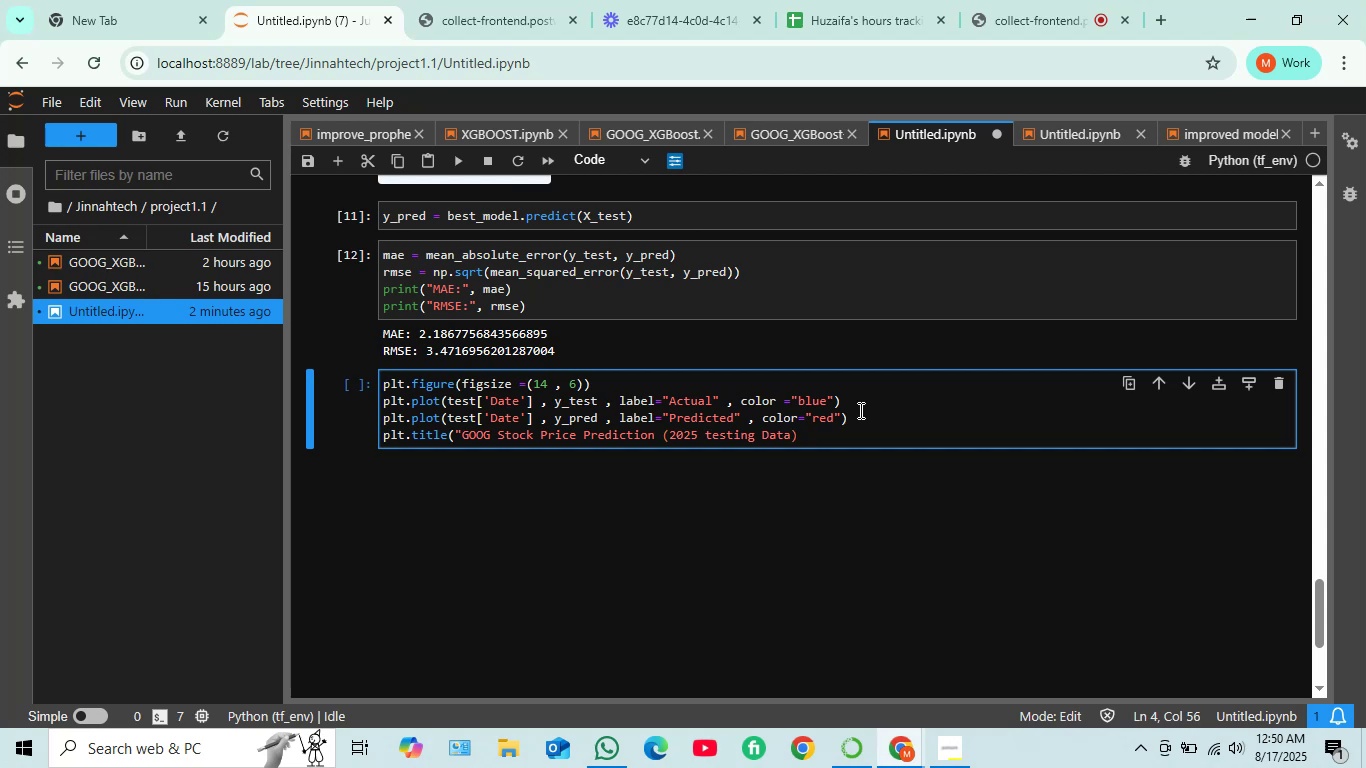 
key(ArrowRight)
 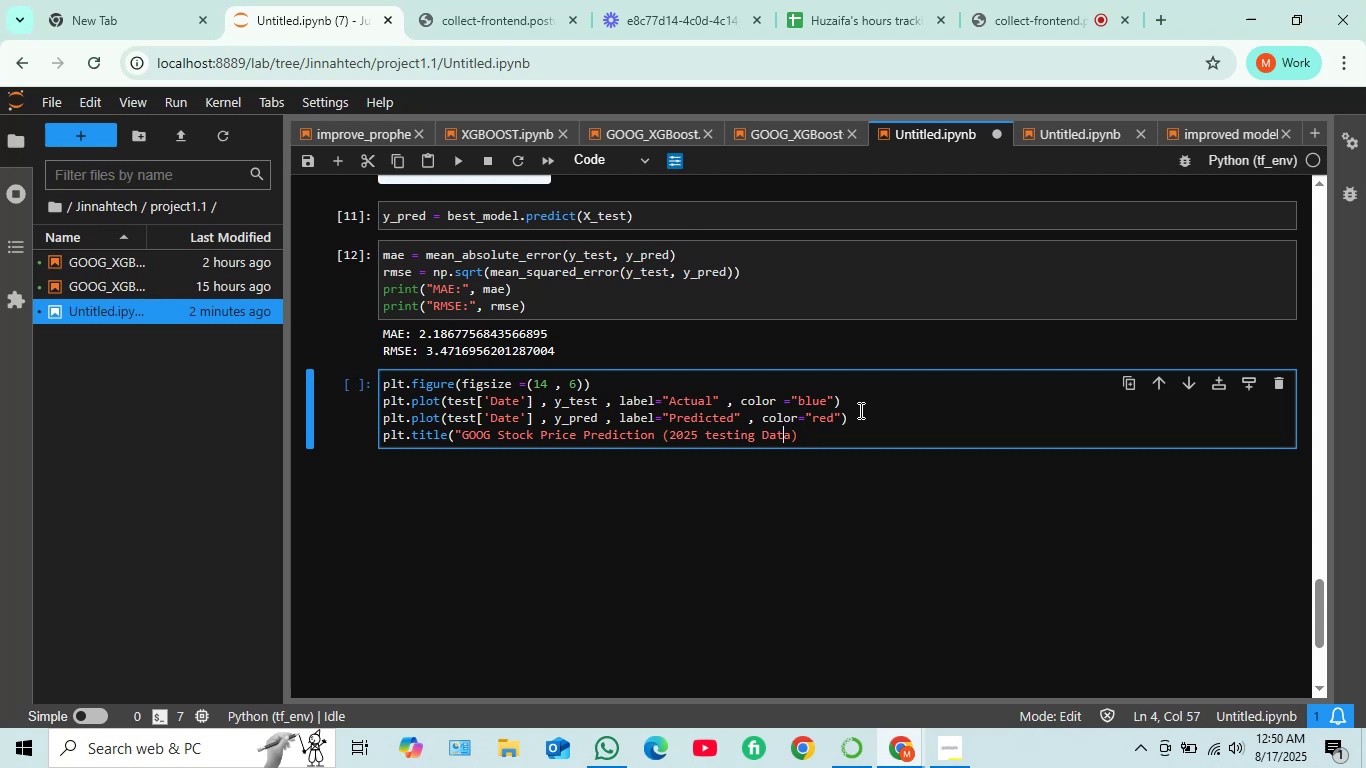 
key(ArrowRight)
 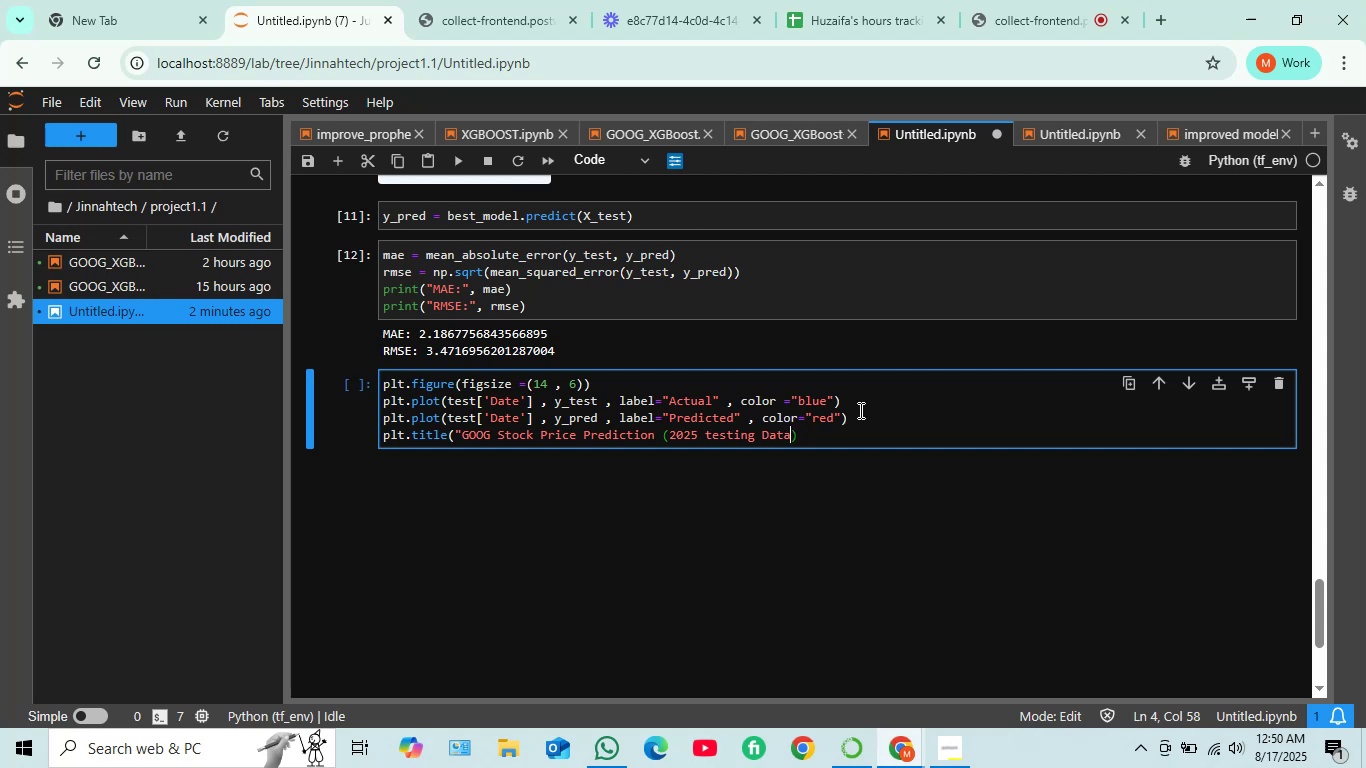 
key(ArrowRight)
 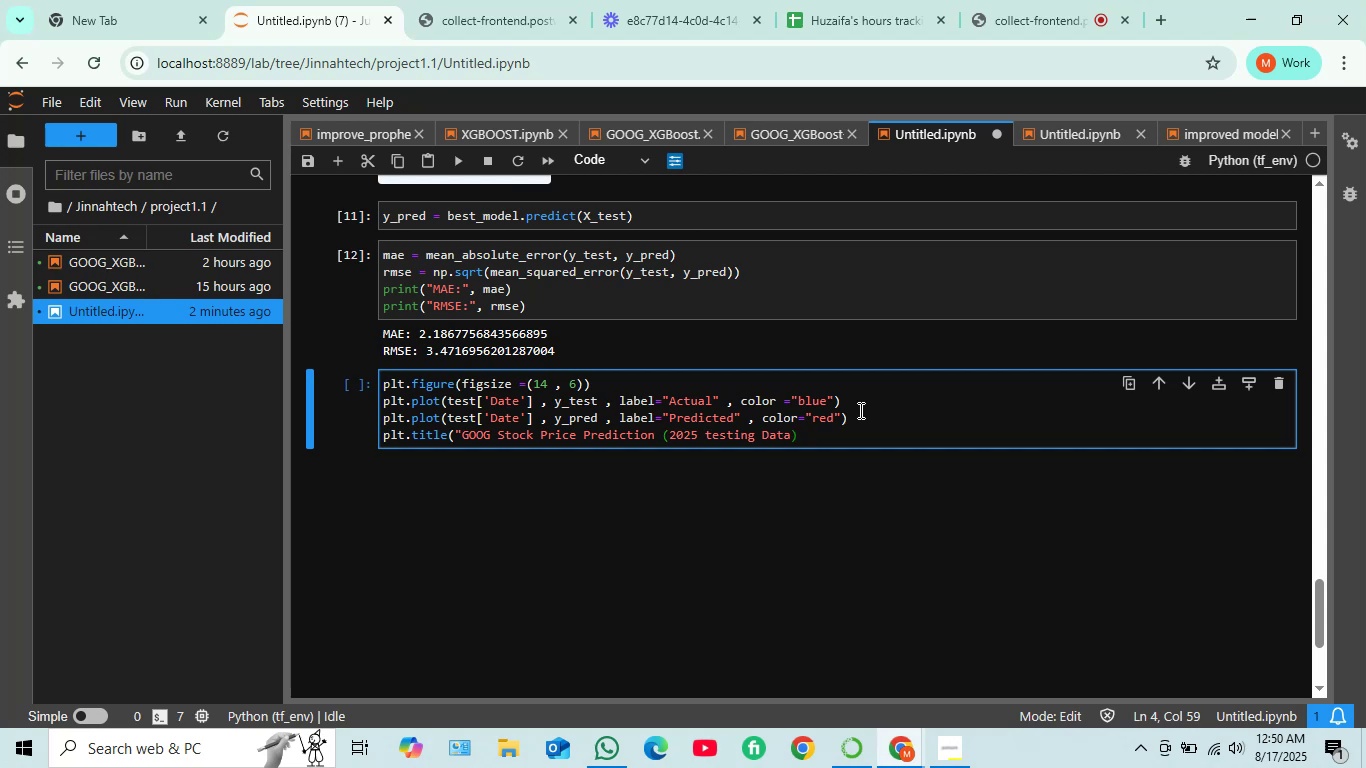 
key(Shift+Quote)
 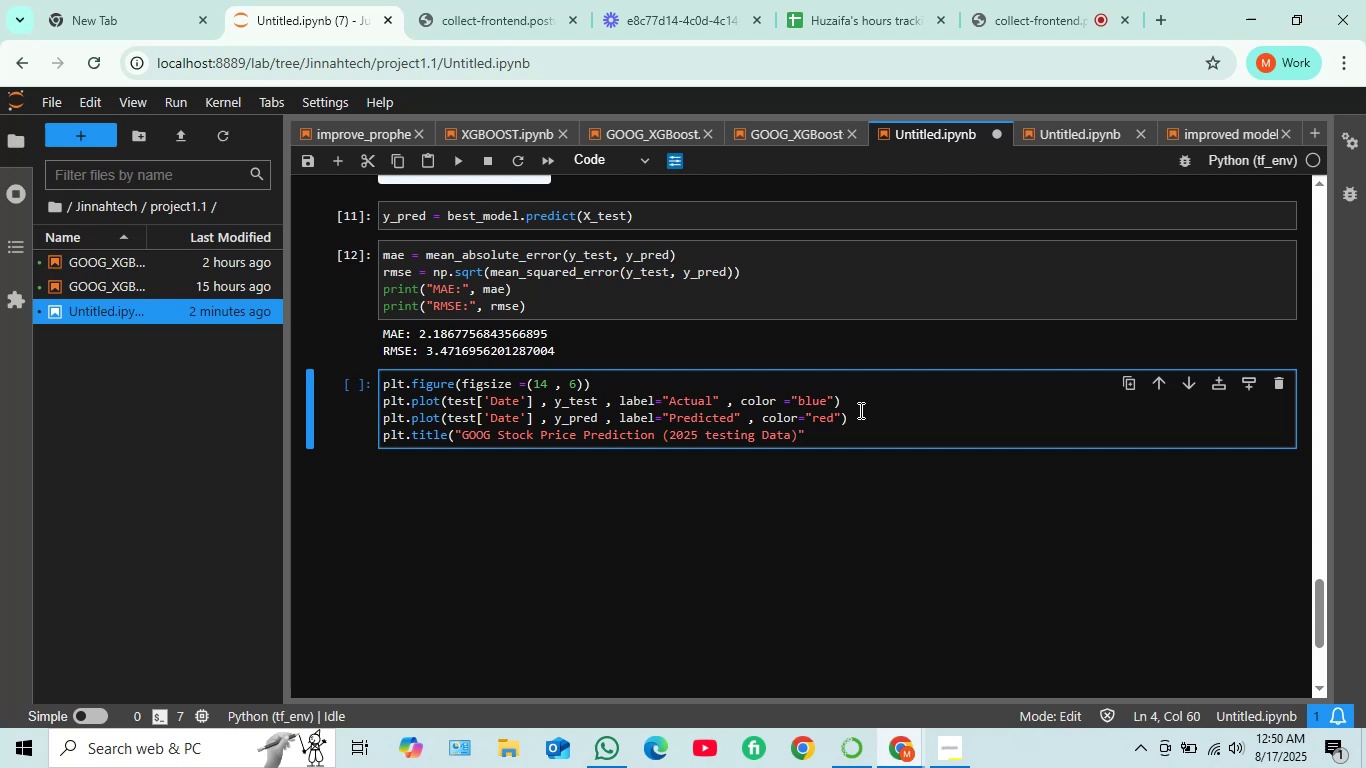 
key(Shift+0)
 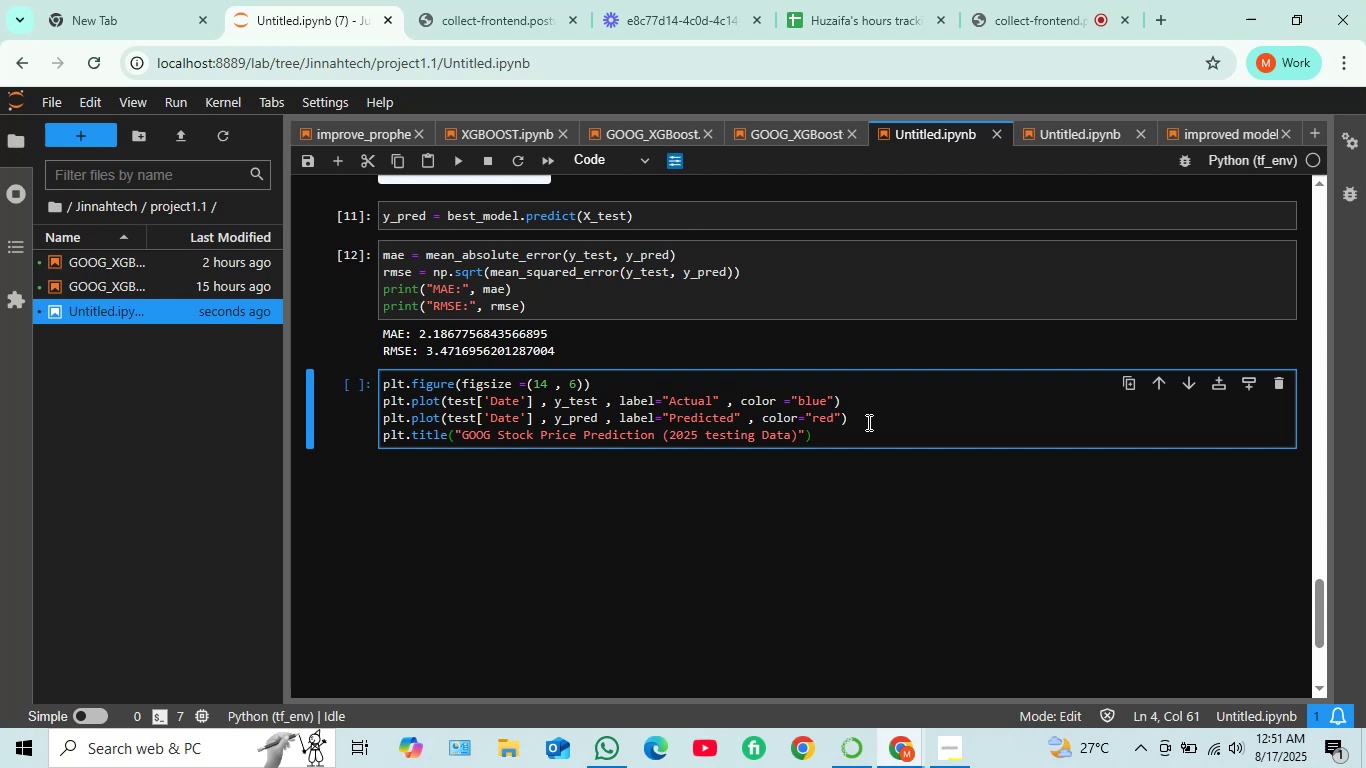 
wait(36.38)
 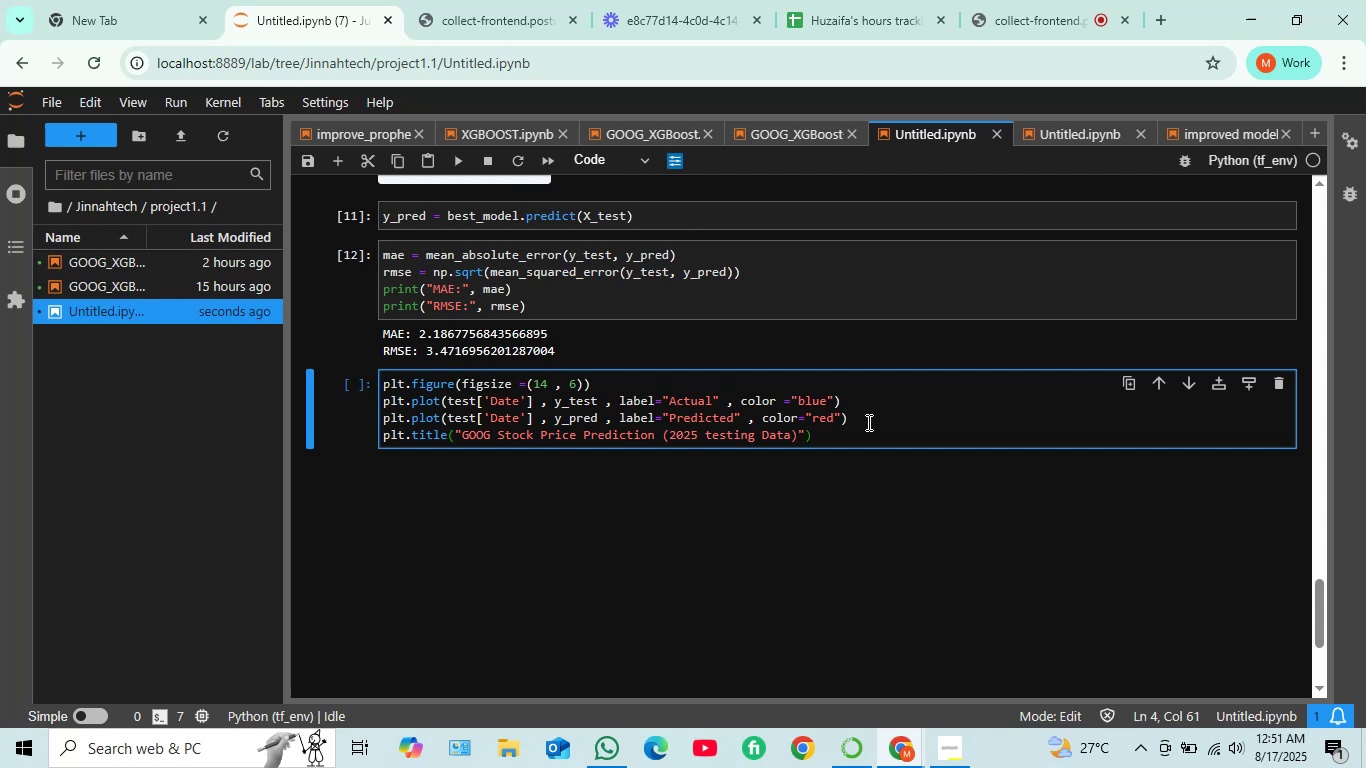 
key(Enter)
 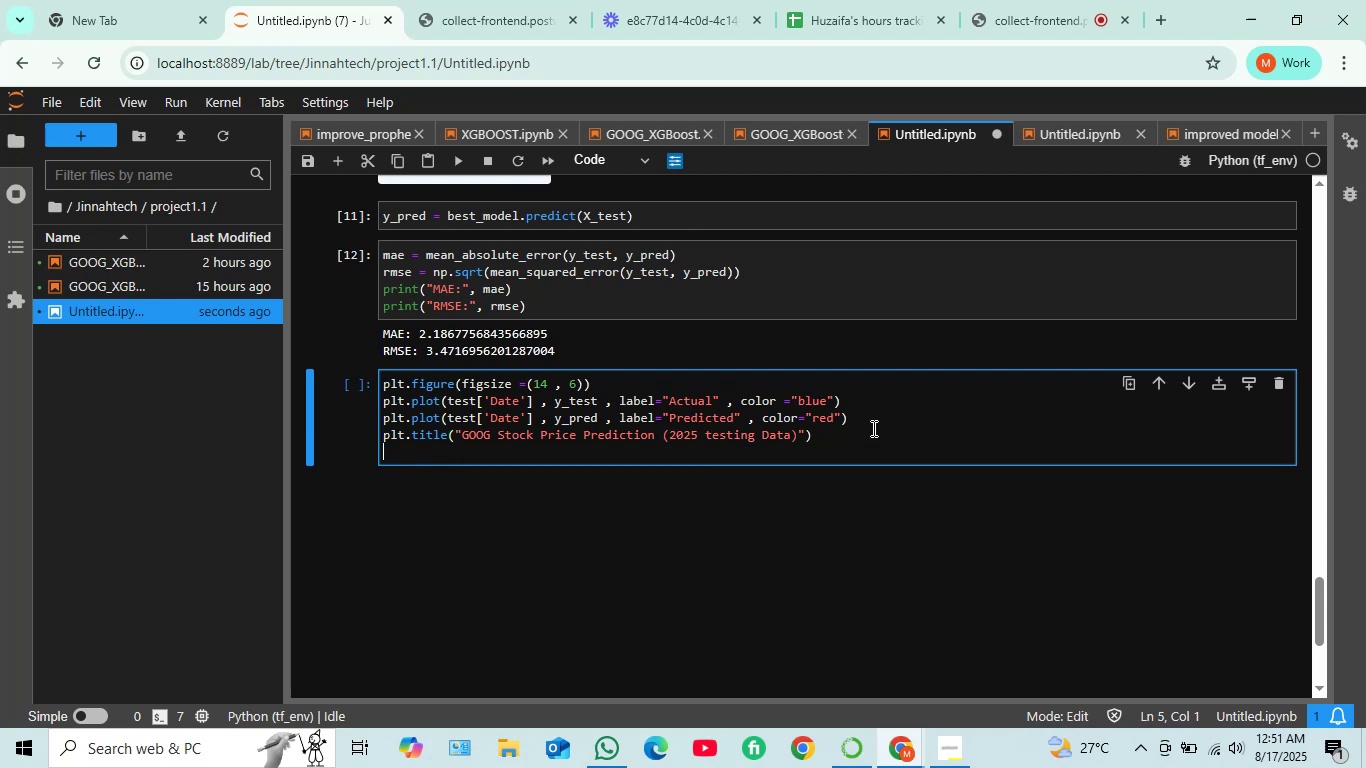 
type(plt)
 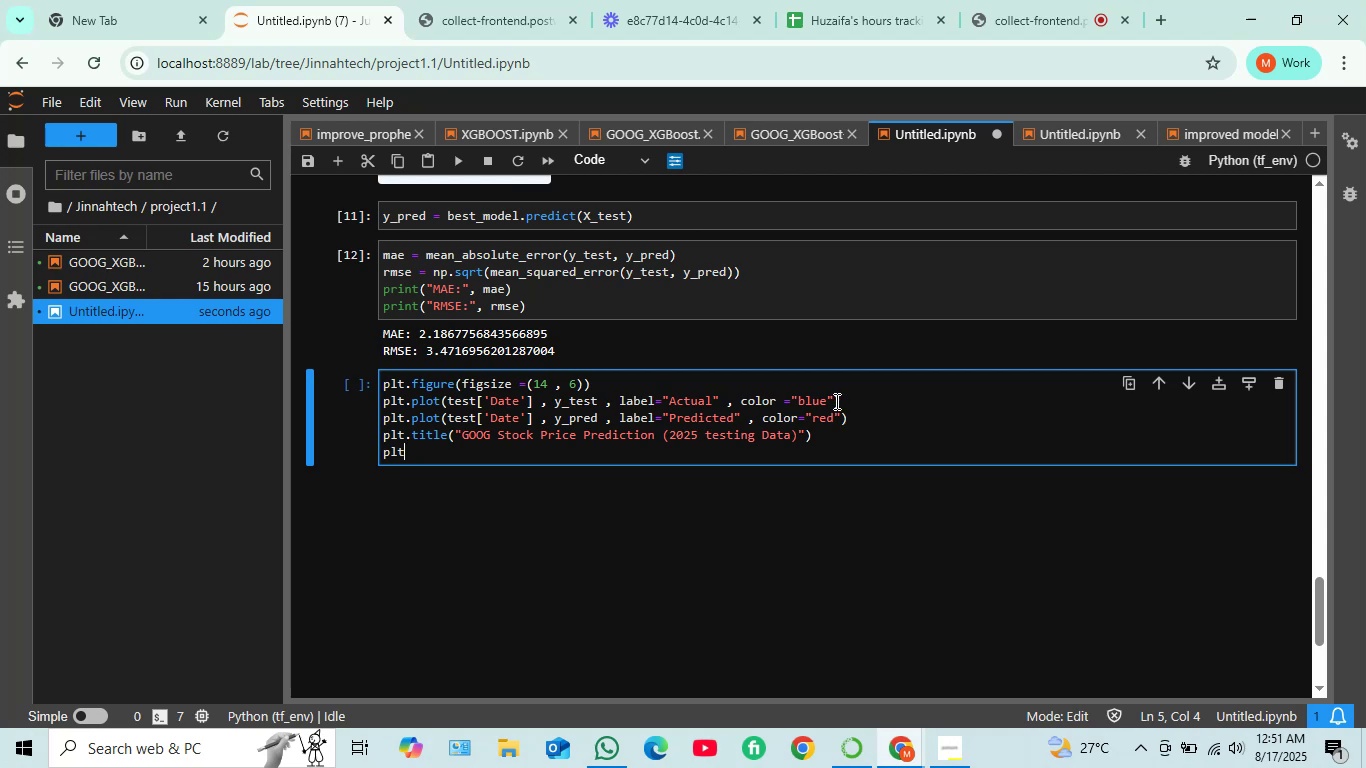 
wait(5.01)
 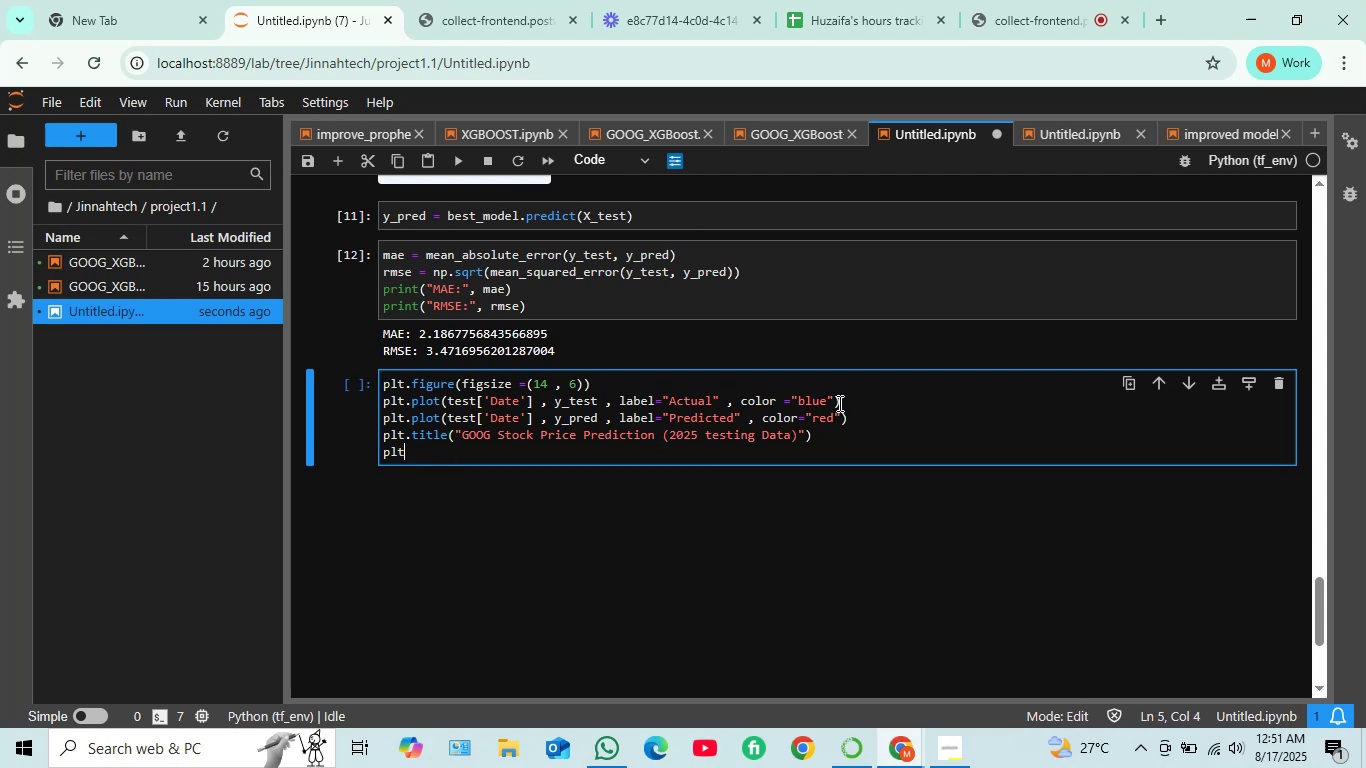 
type(.xlabel)
 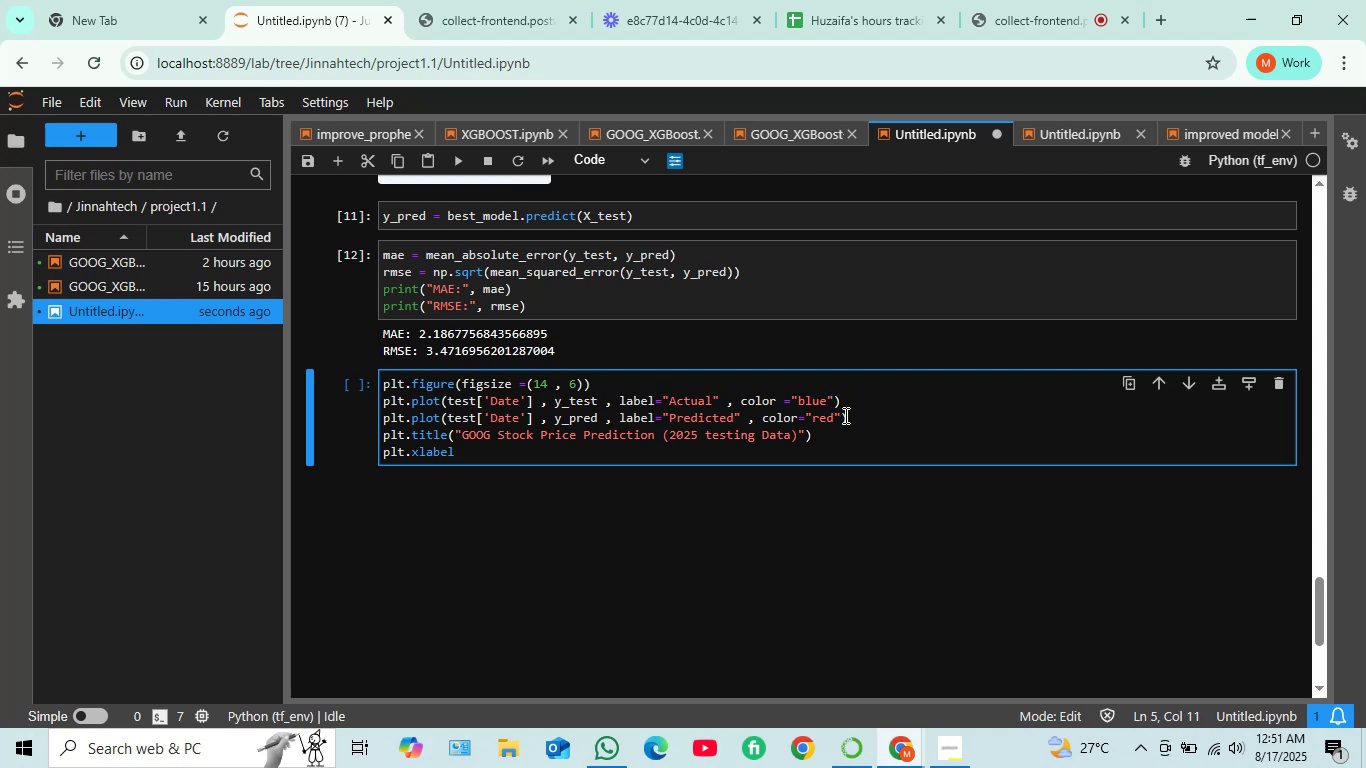 
type(("data)
key(Backspace)
type(e"))
 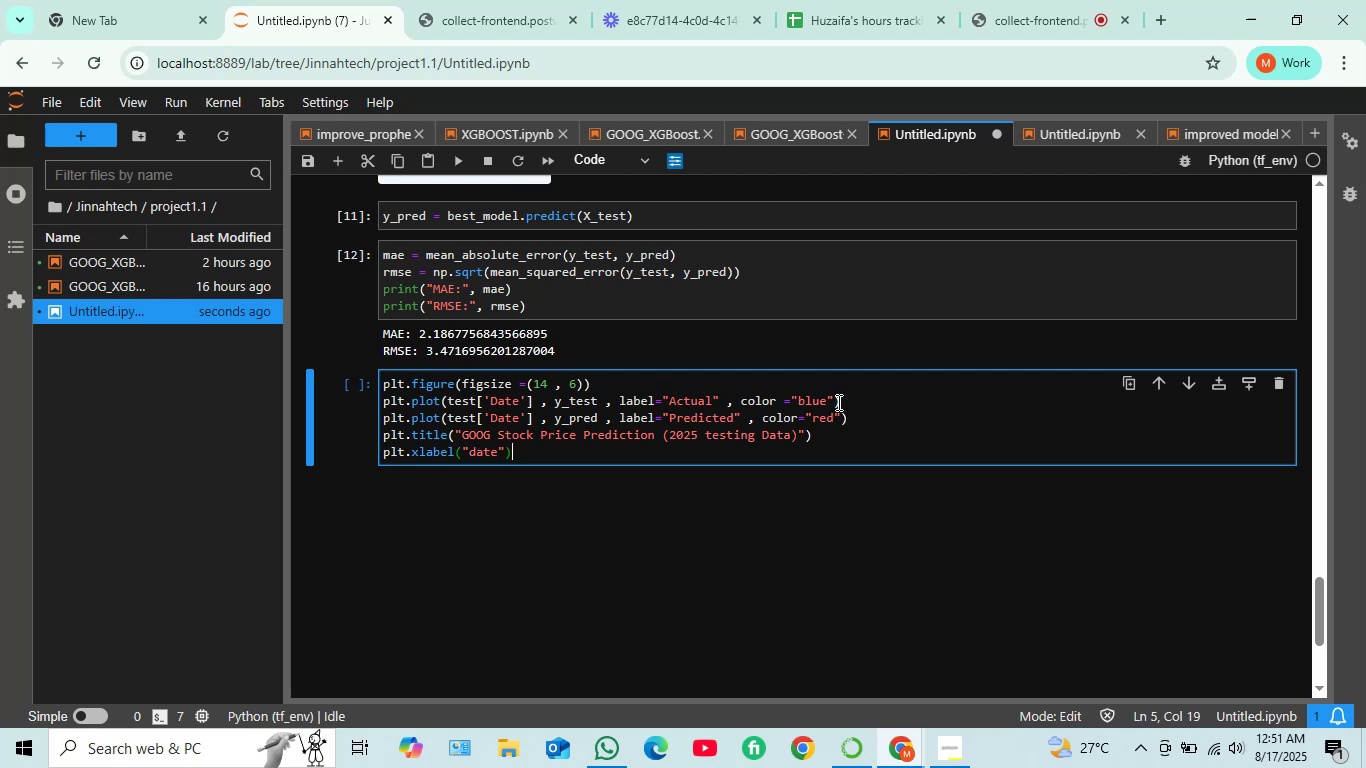 
key(ArrowLeft)
 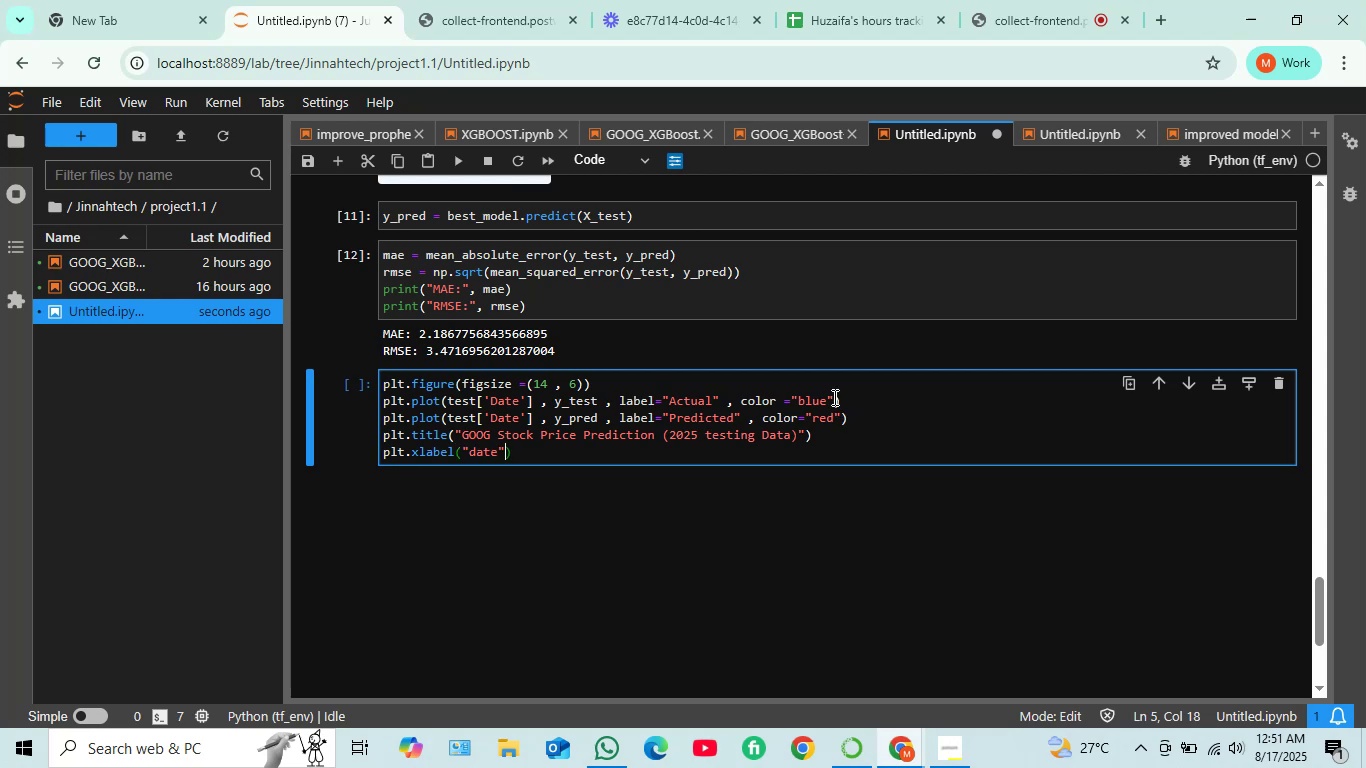 
key(ArrowLeft)
 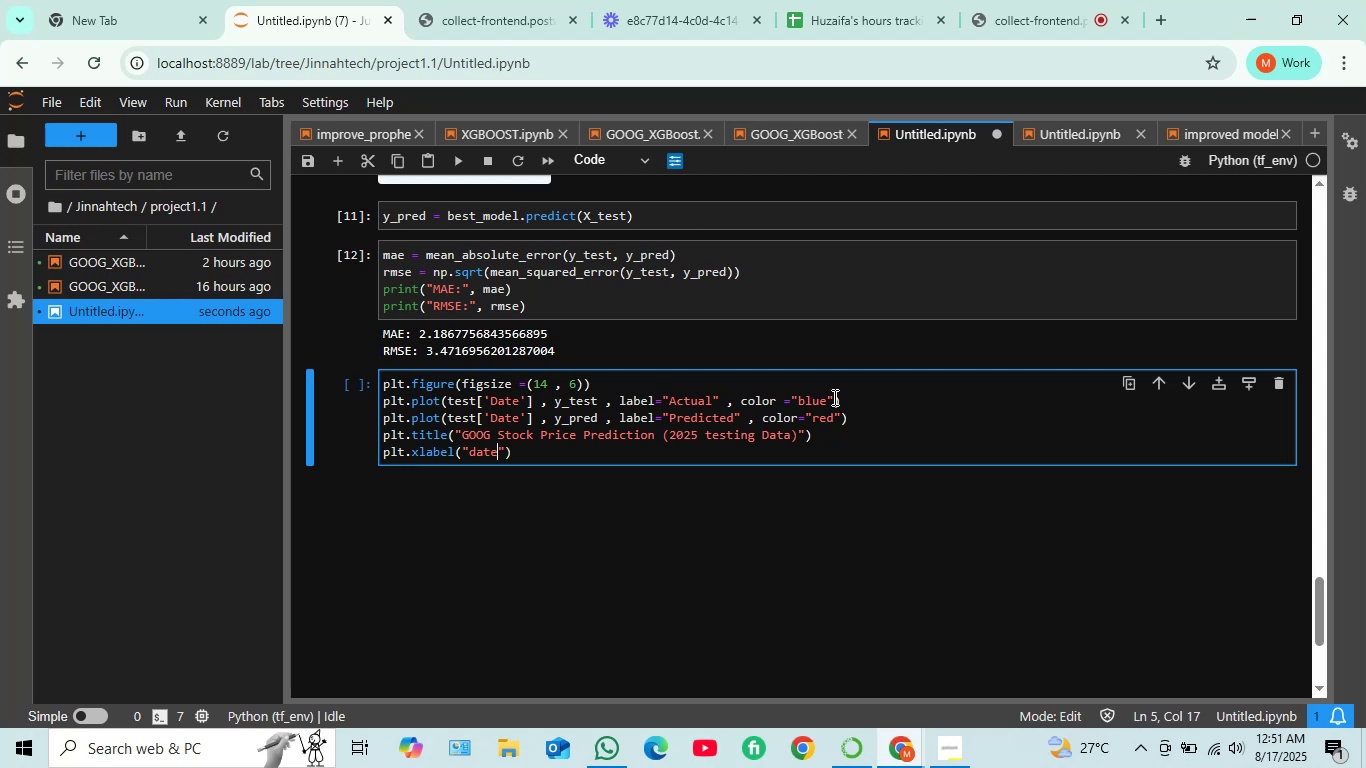 
key(ArrowLeft)
 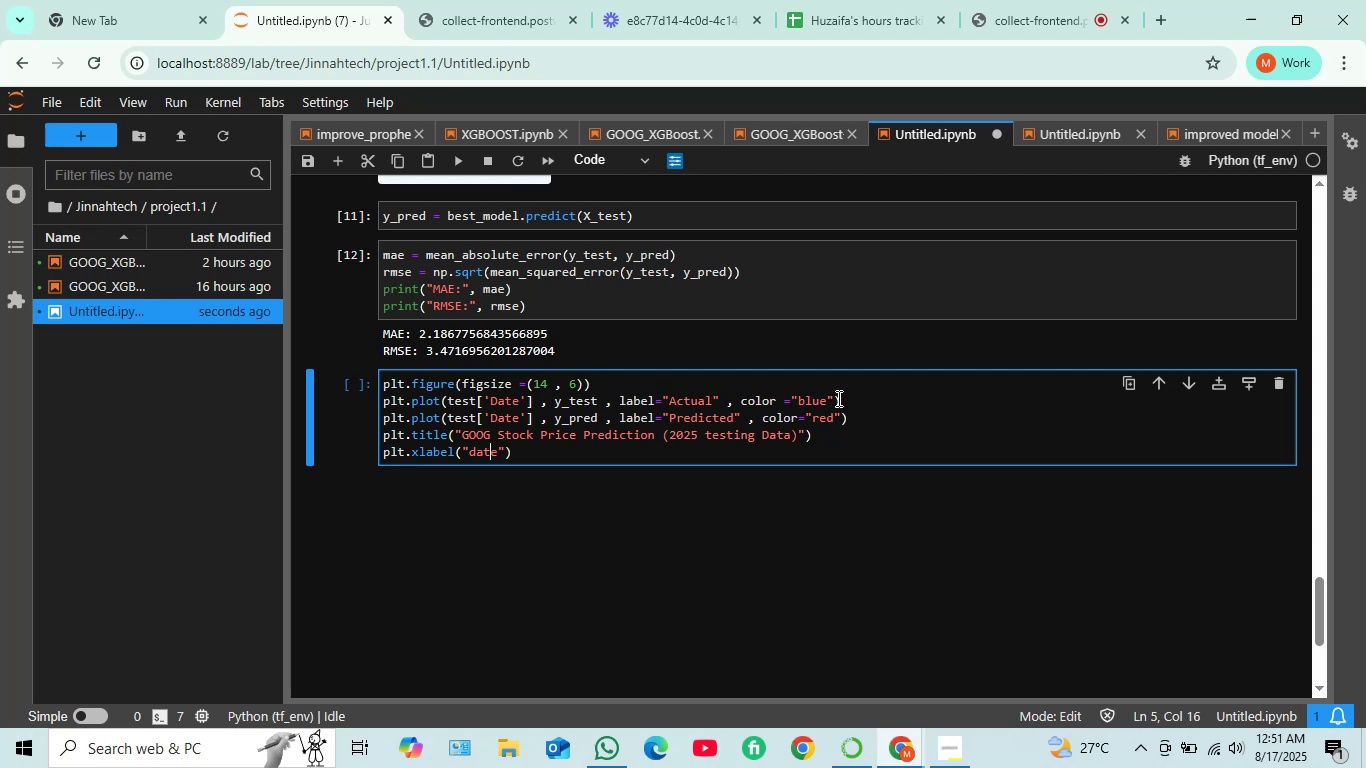 
key(ArrowLeft)
 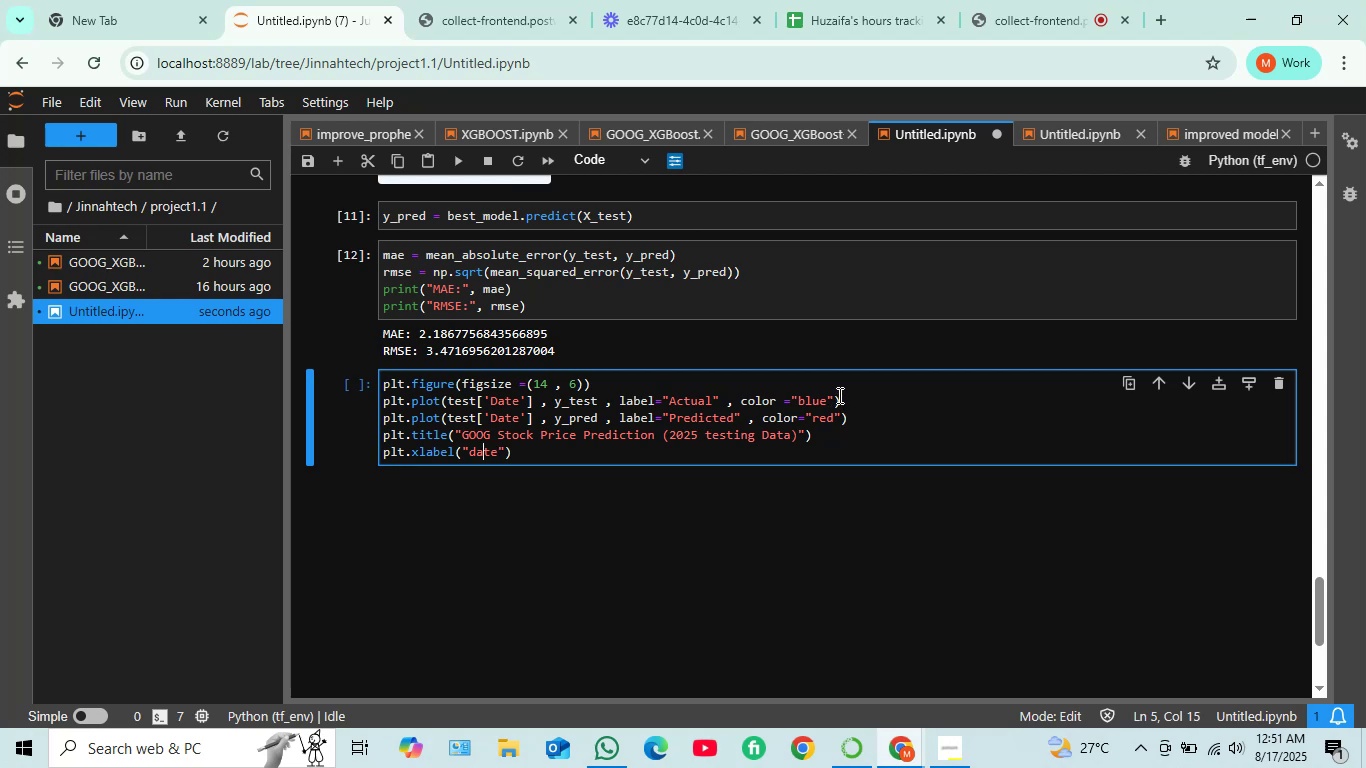 
key(ArrowLeft)
 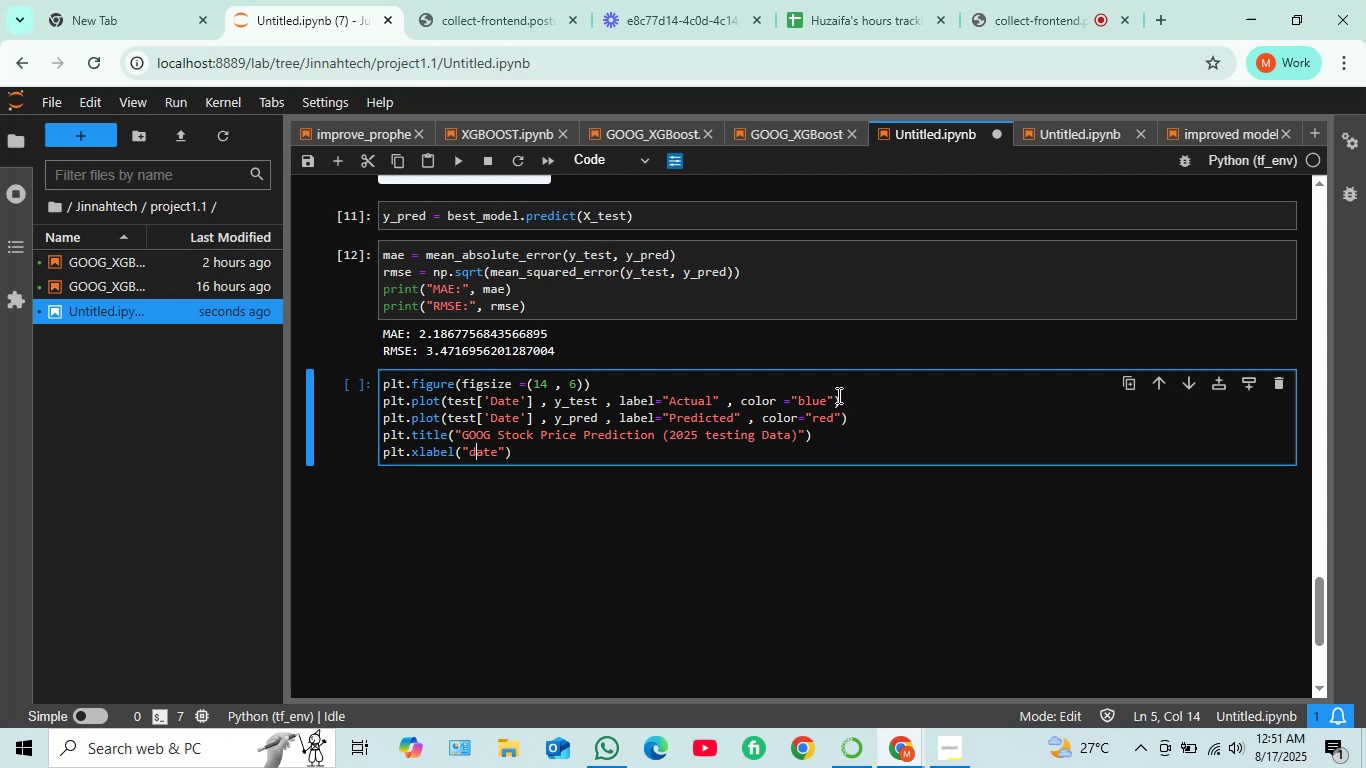 
key(Backspace)
 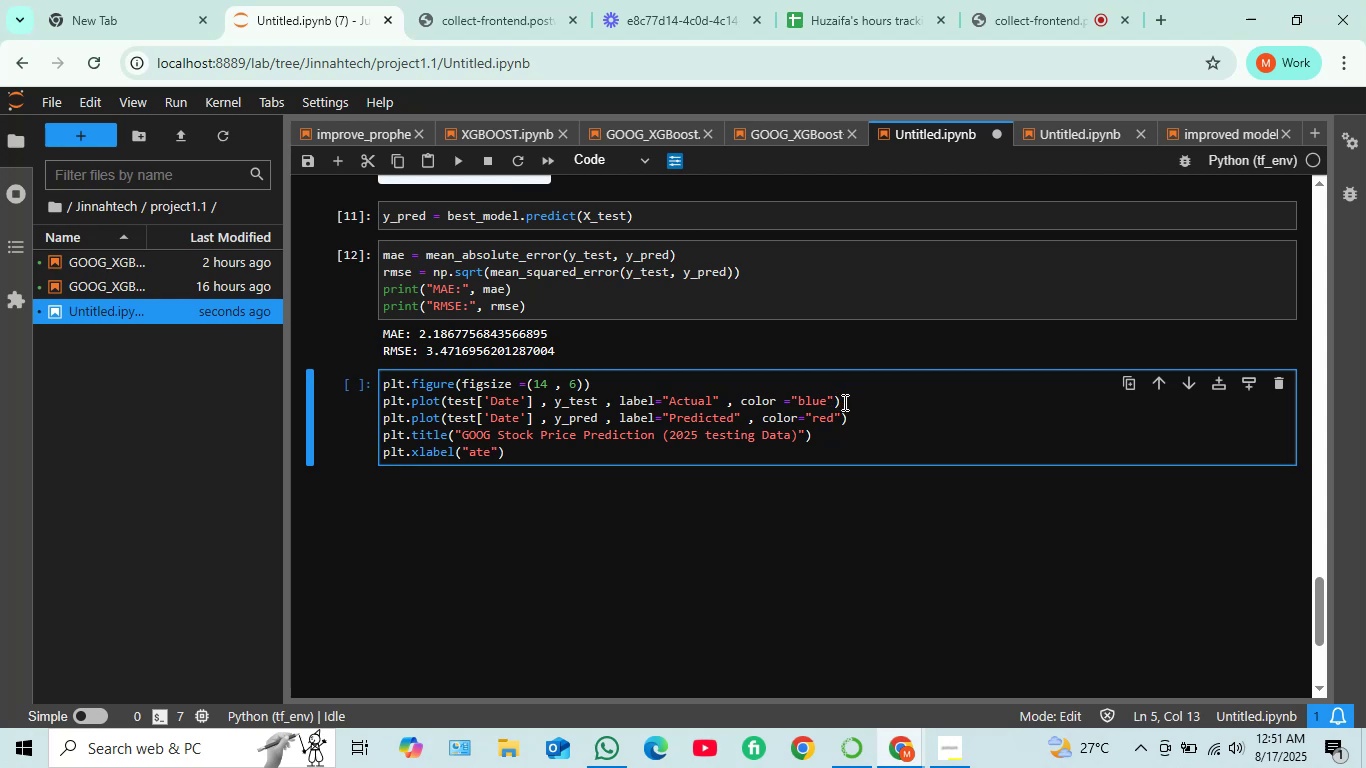 
key(Shift+D)
 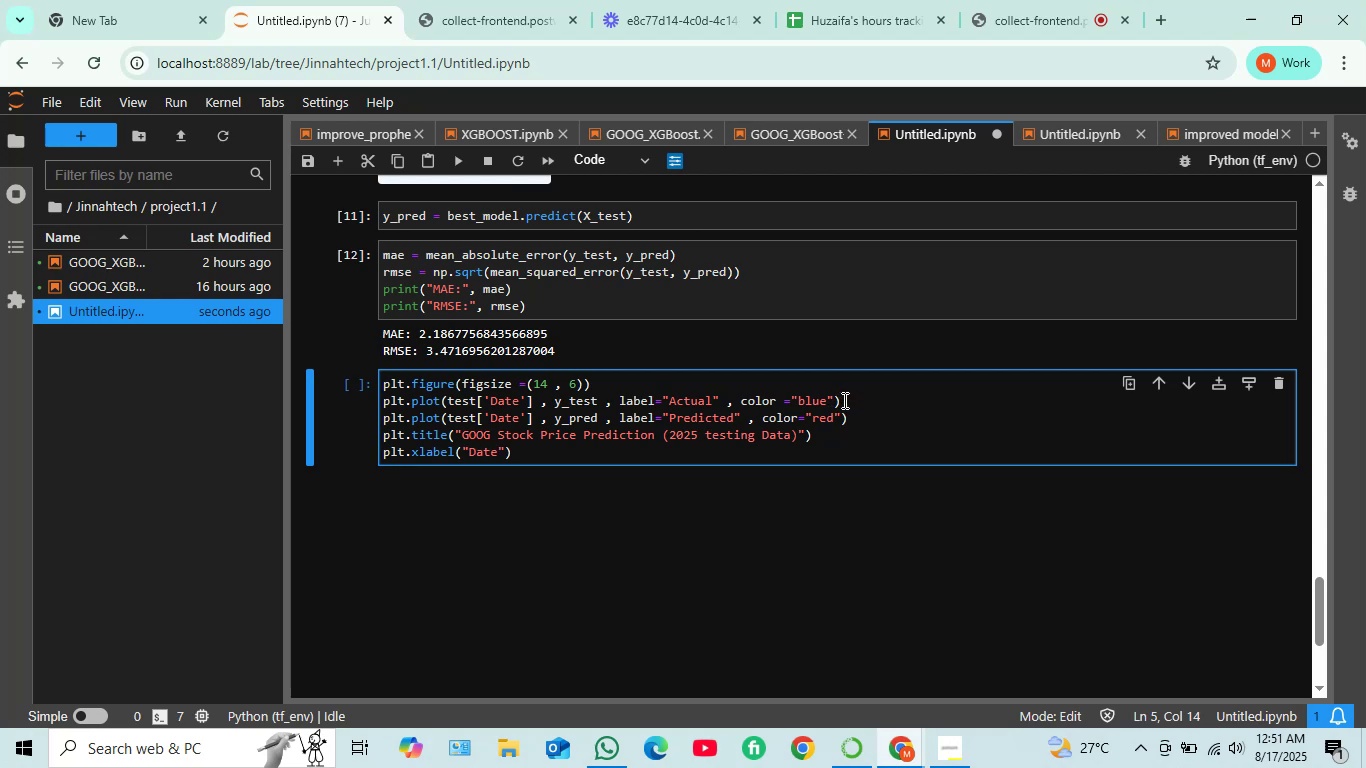 
key(ArrowRight)
 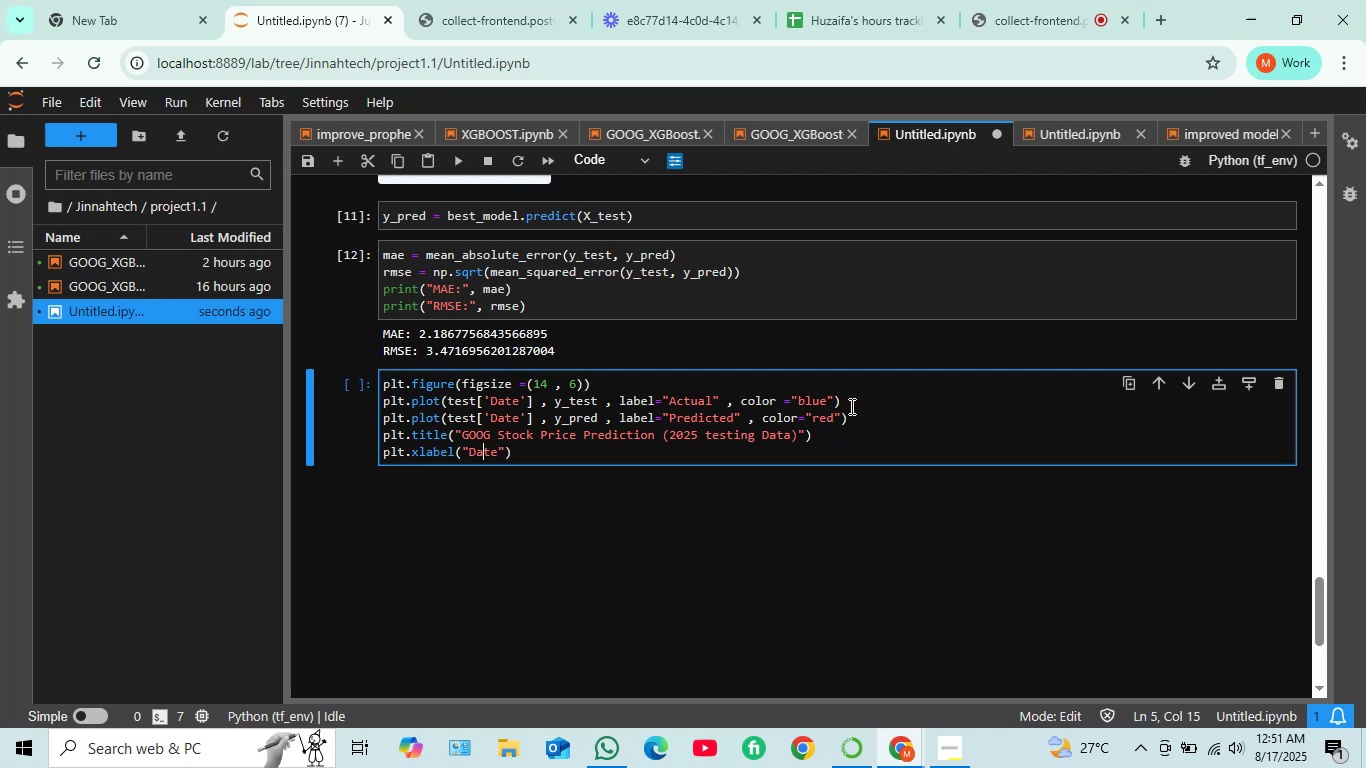 
key(ArrowRight)
 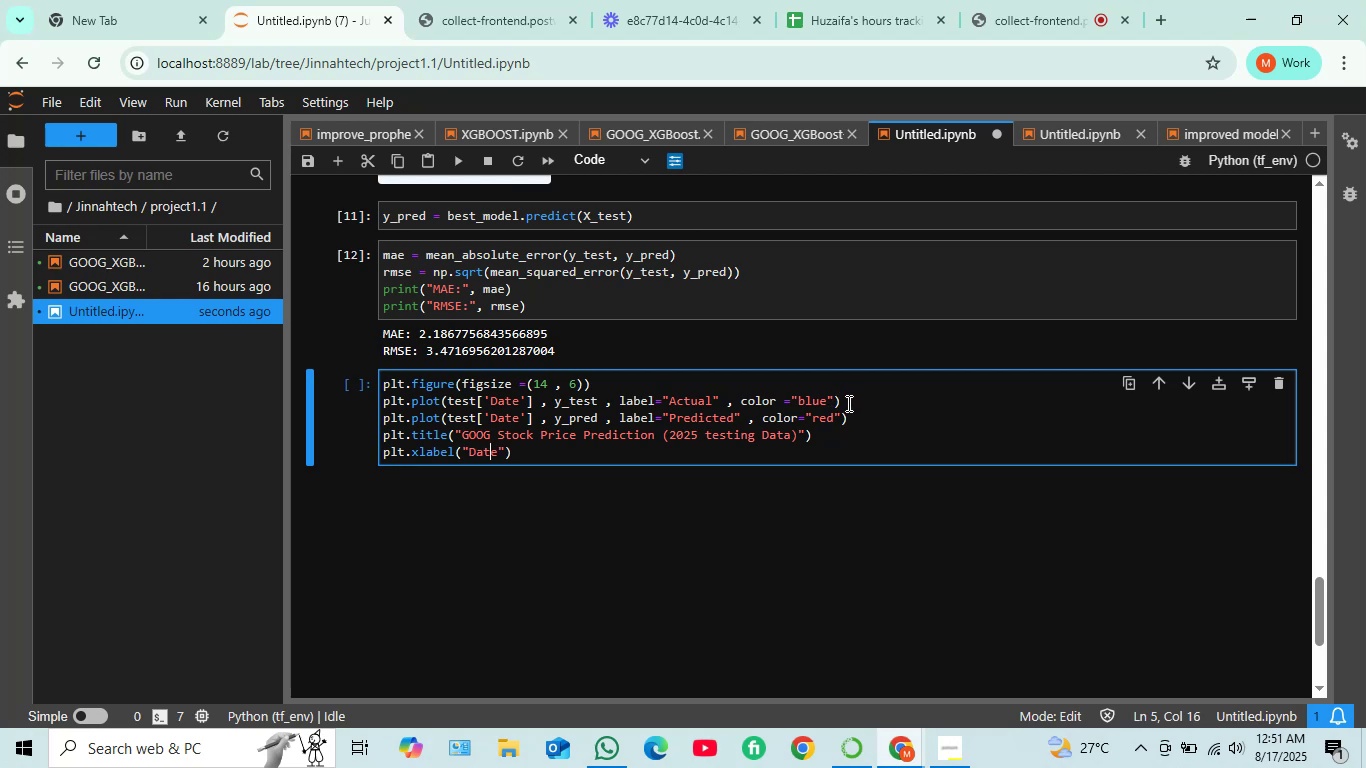 
key(ArrowRight)
 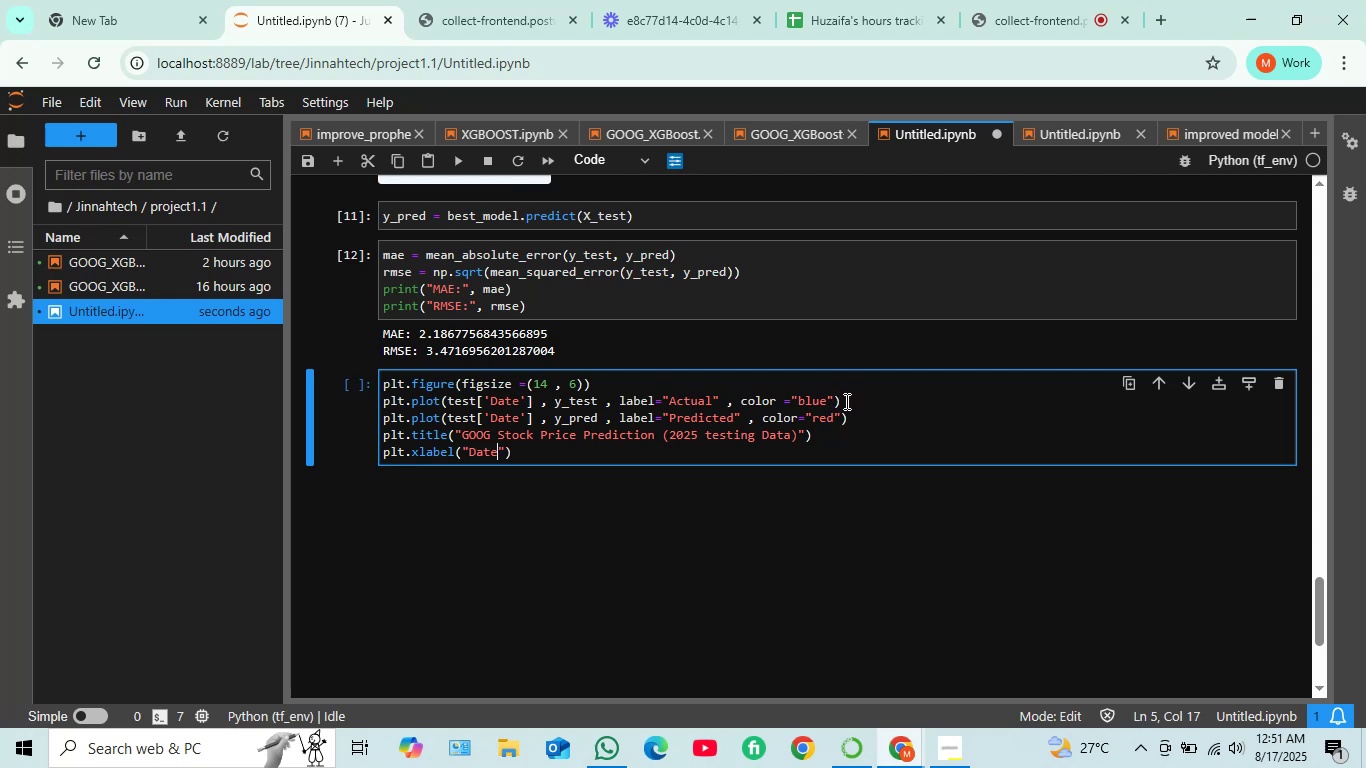 
key(ArrowRight)
 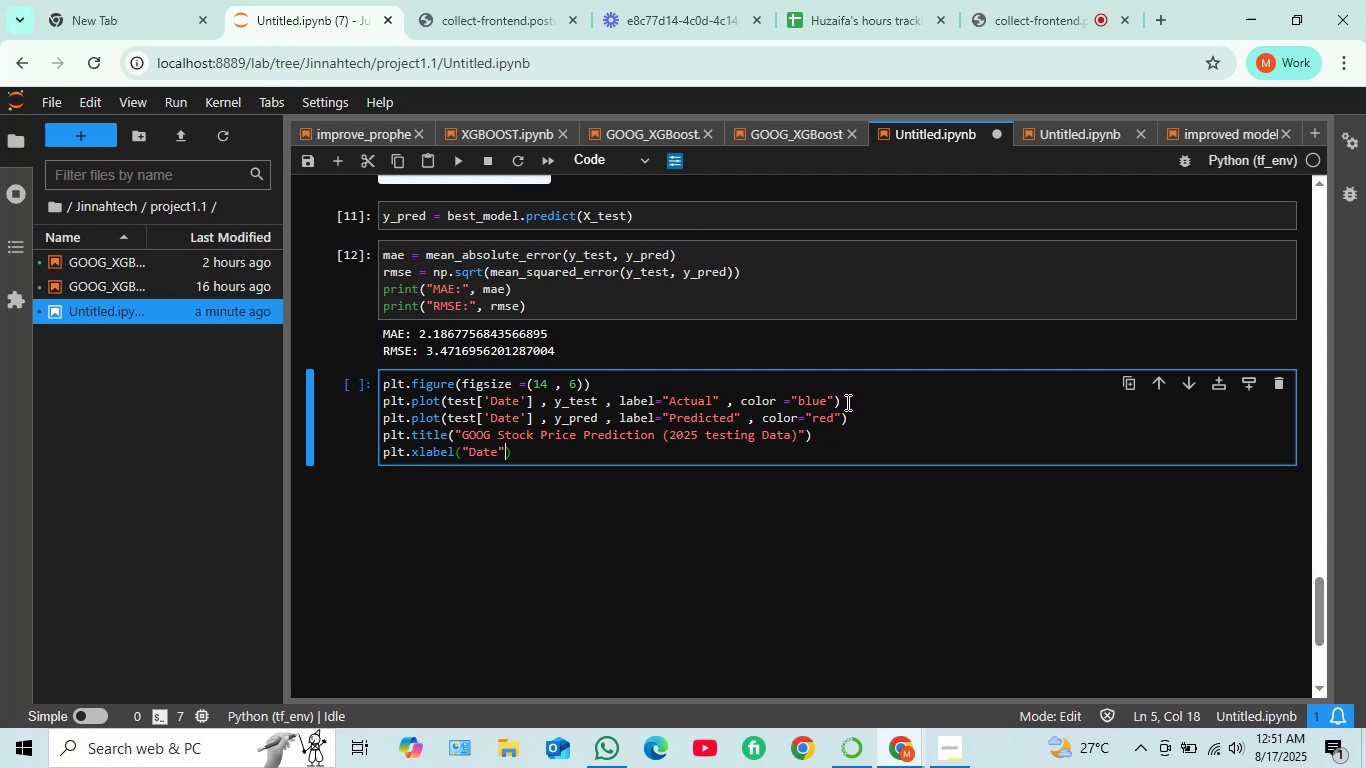 
key(ArrowRight)
 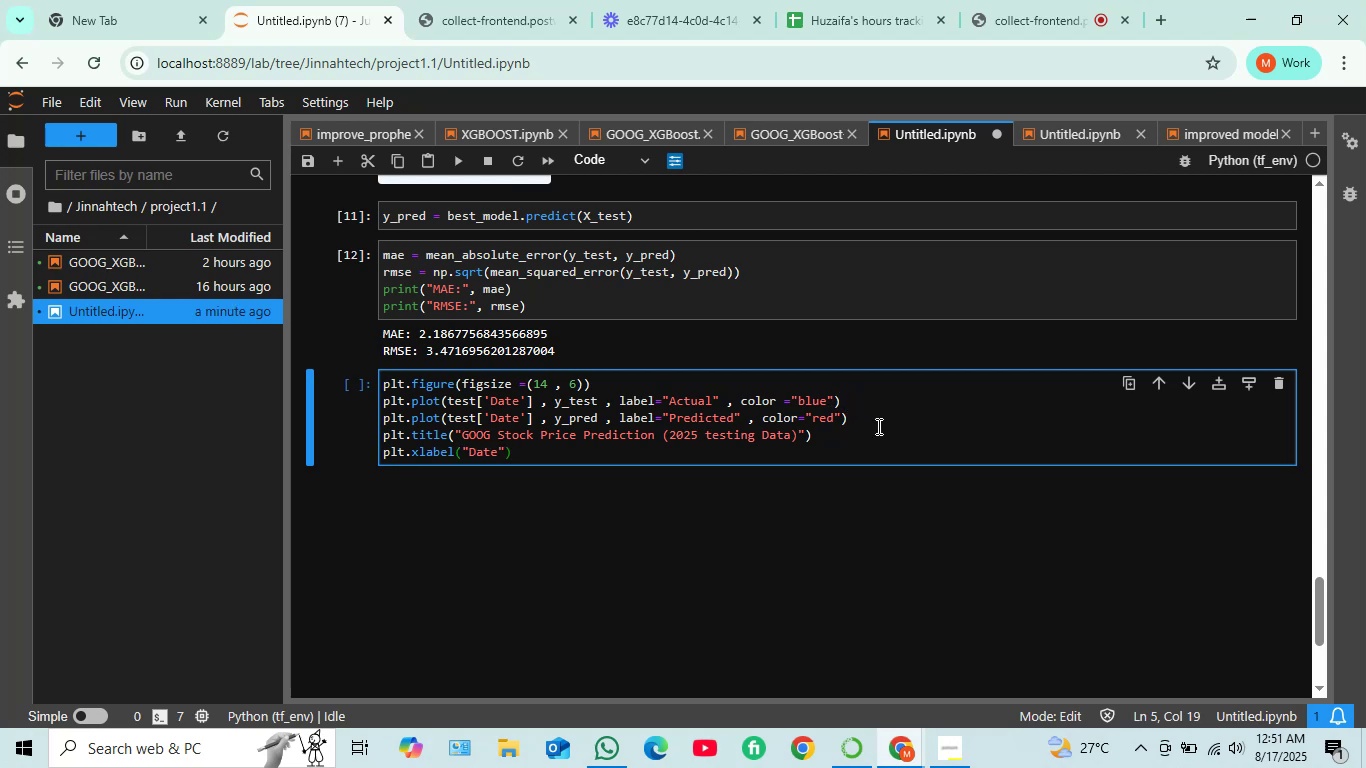 
key(Enter)
 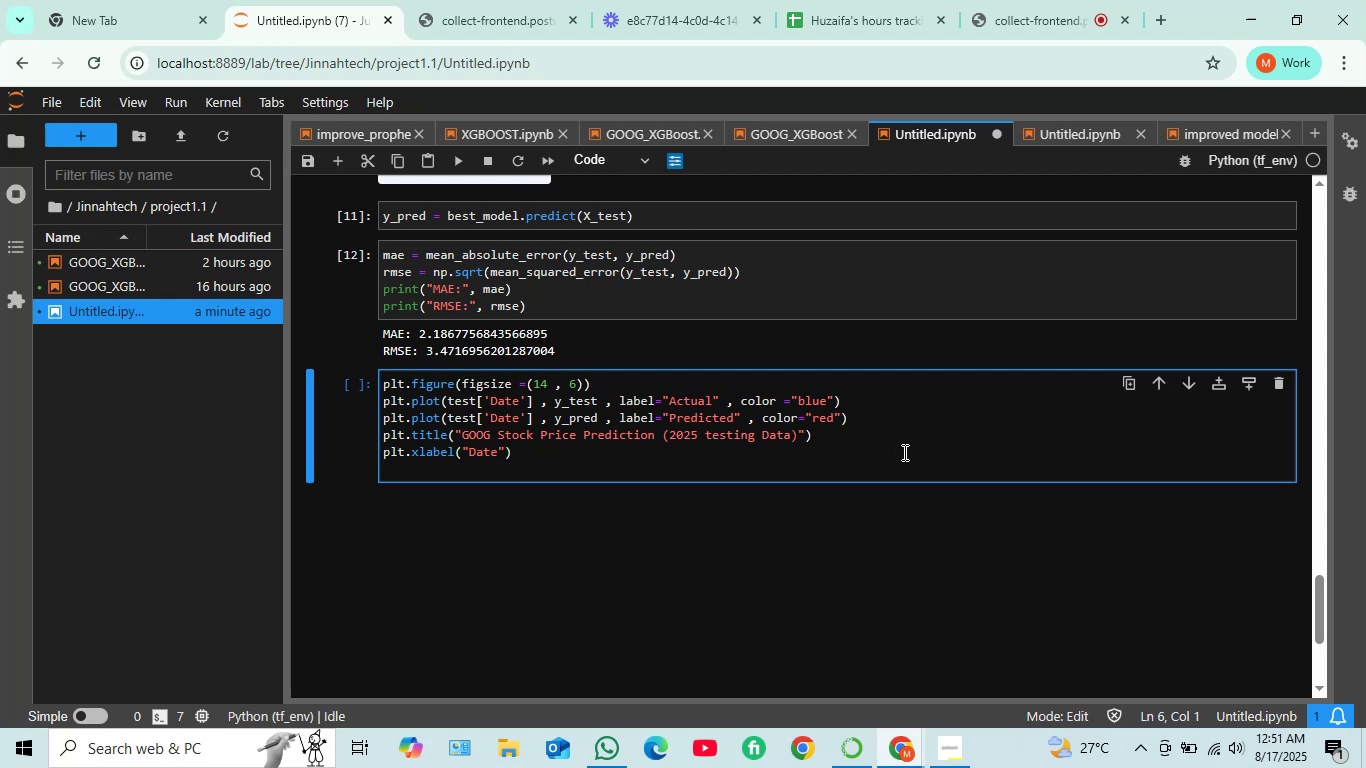 
wait(8.25)
 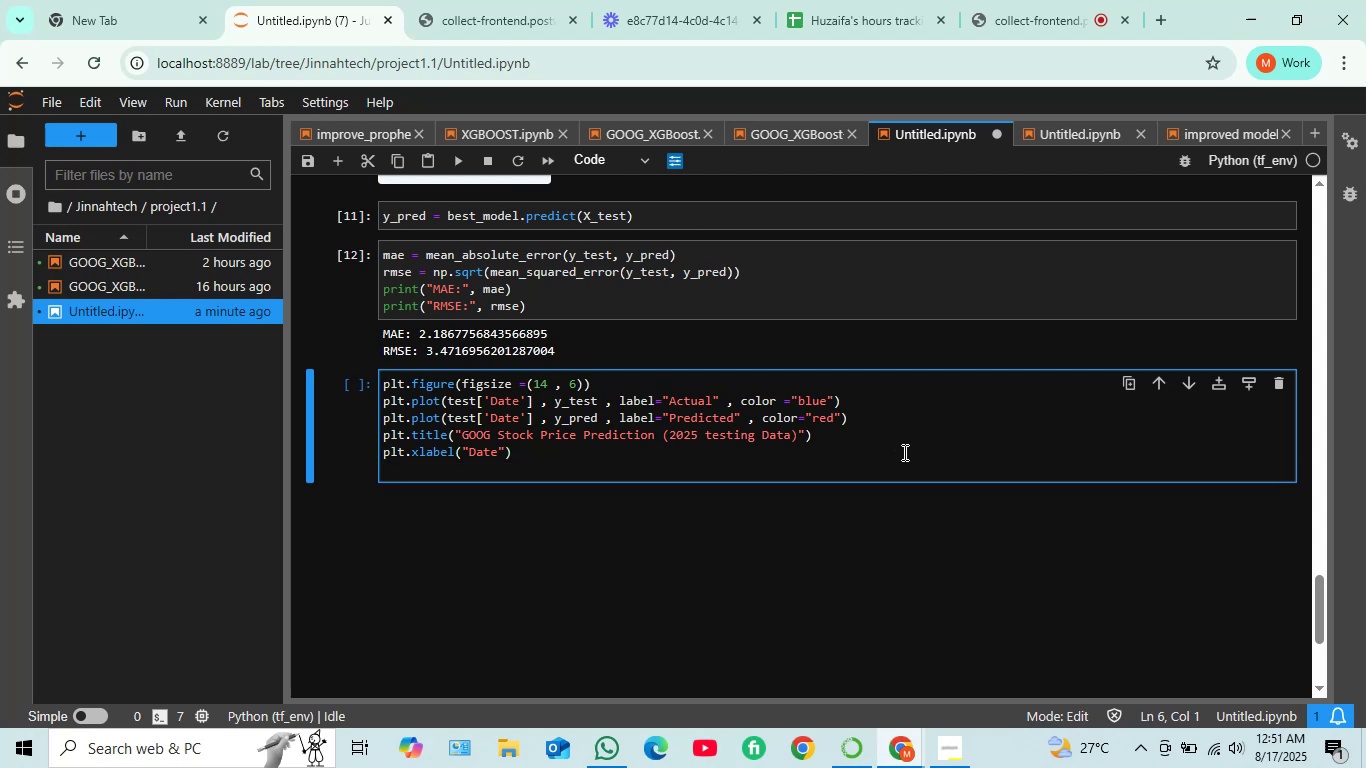 
type(plt)
 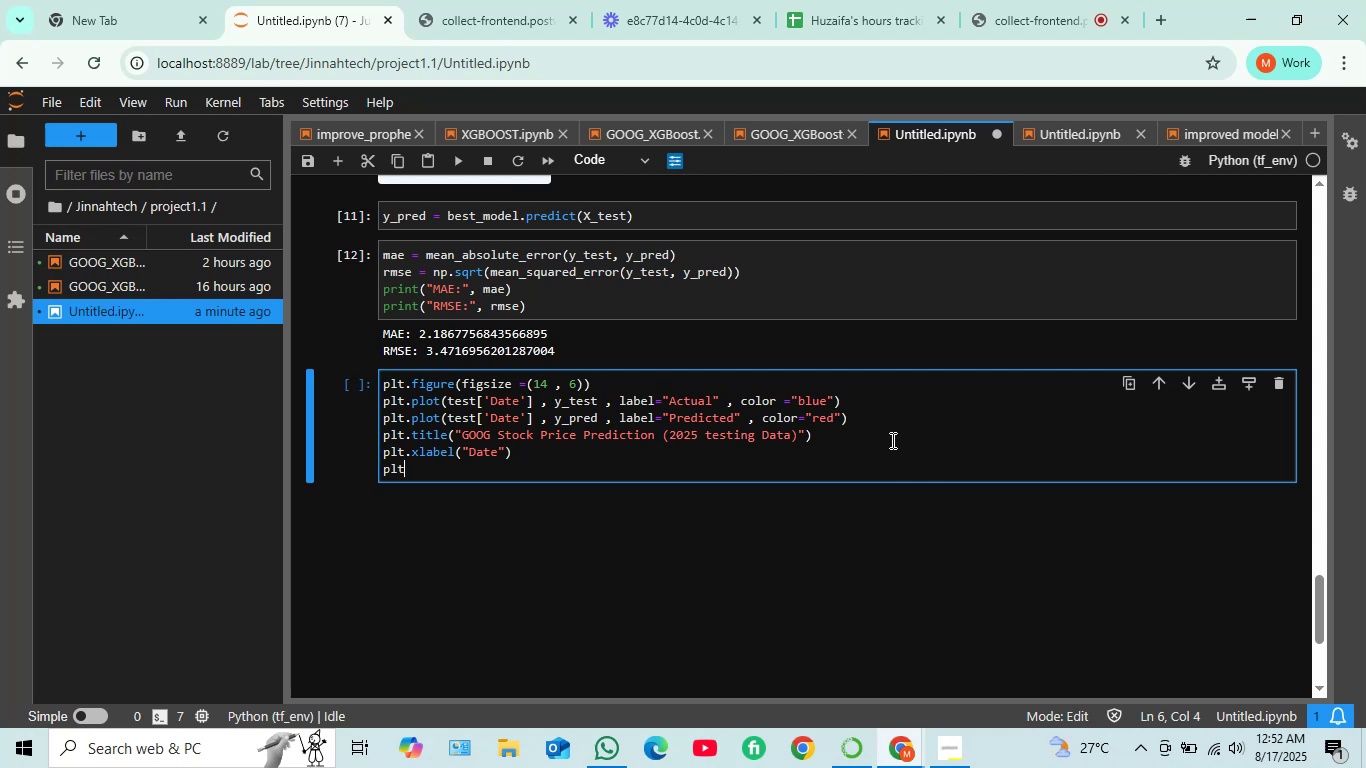 
type(.ylabel)
 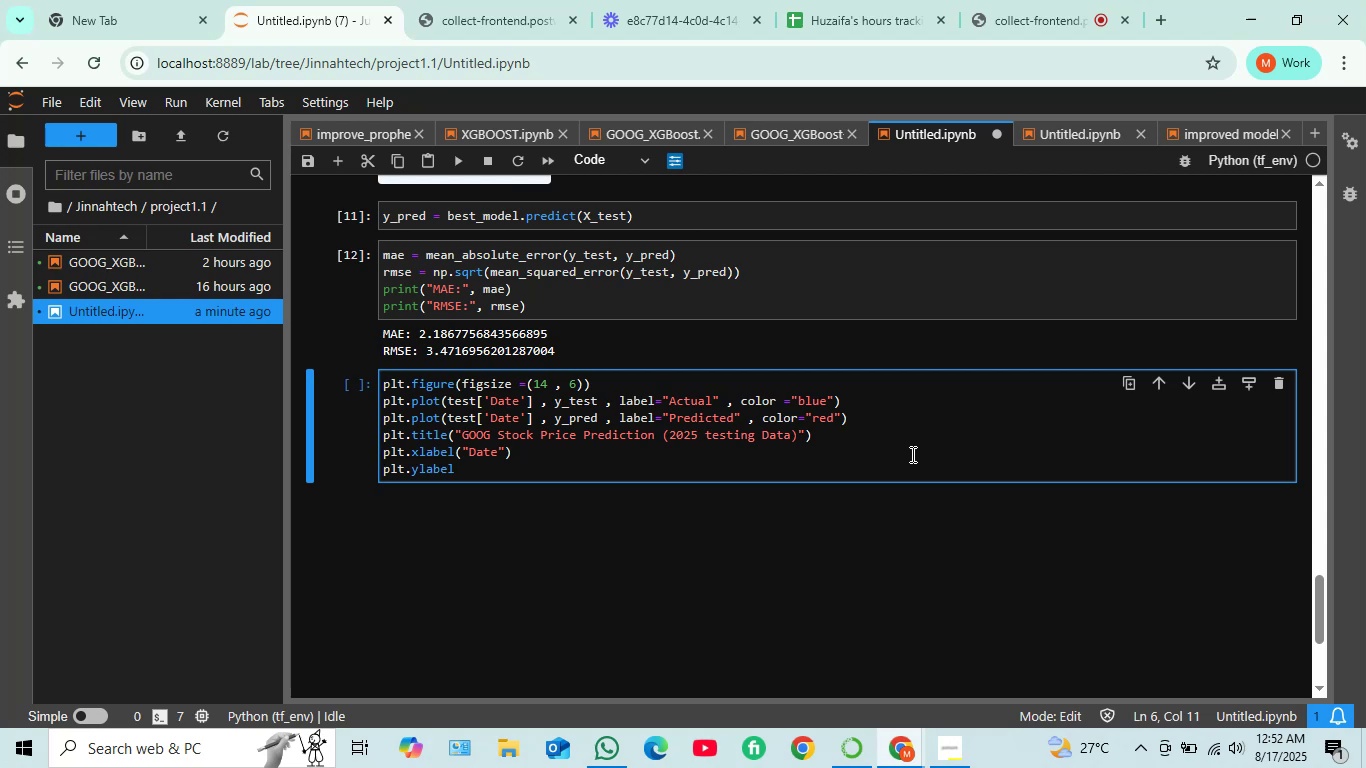 
type(("p)
key(Backspace)
type(Price"))
 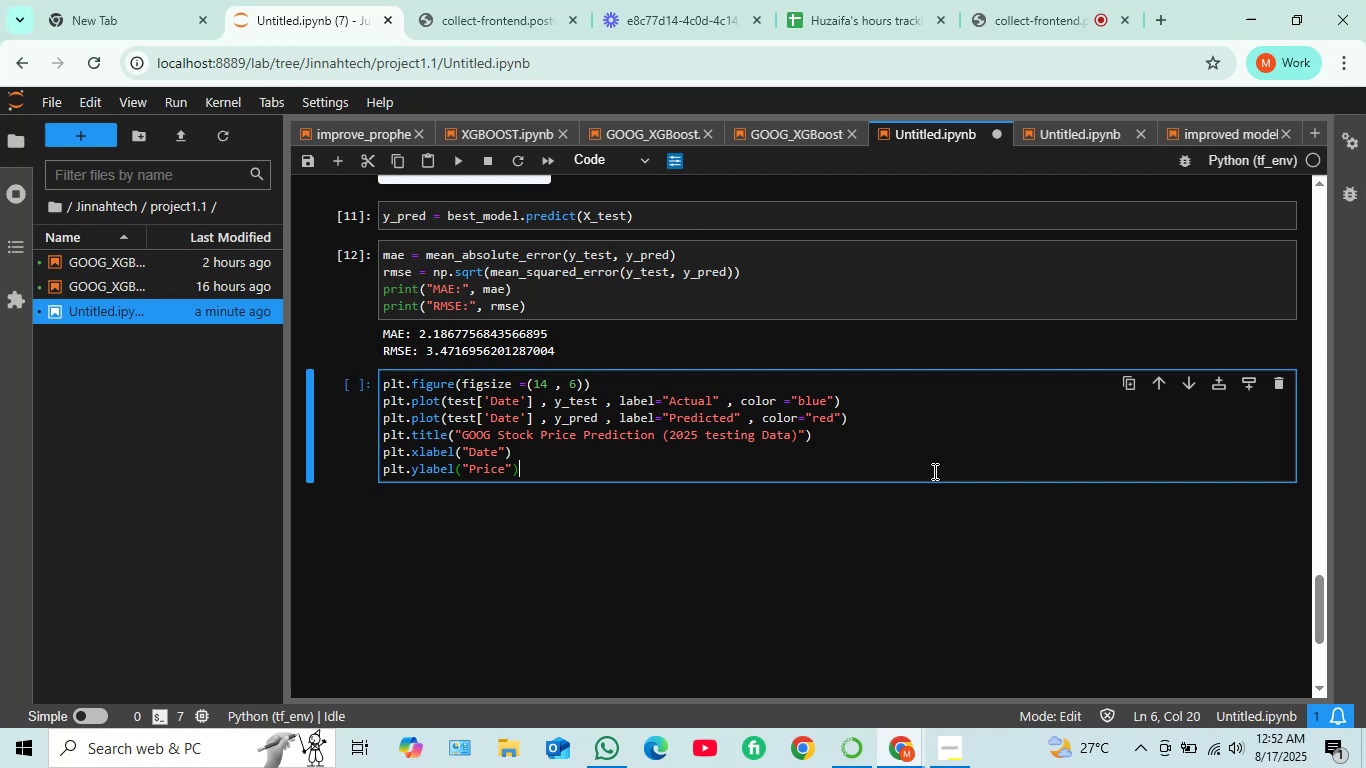 
key(Enter)
 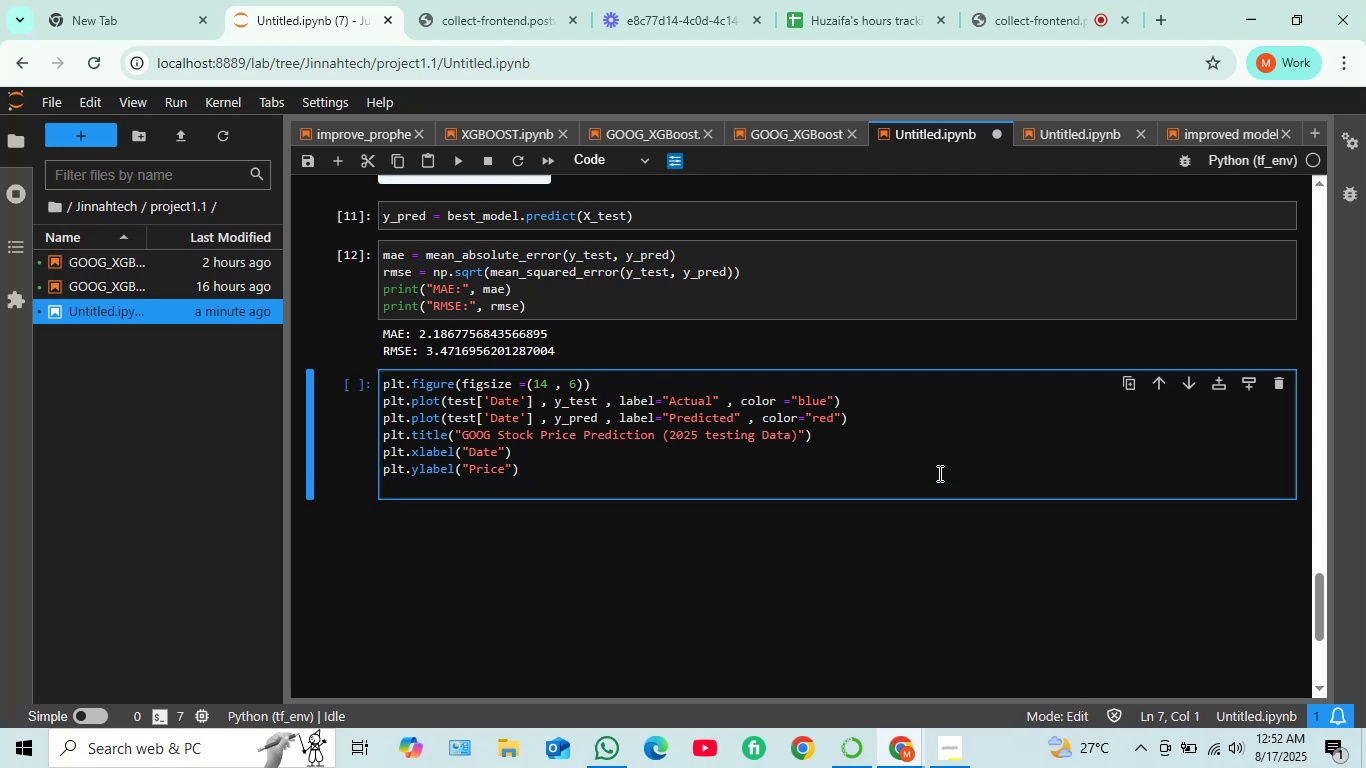 
type(plt.legend())
 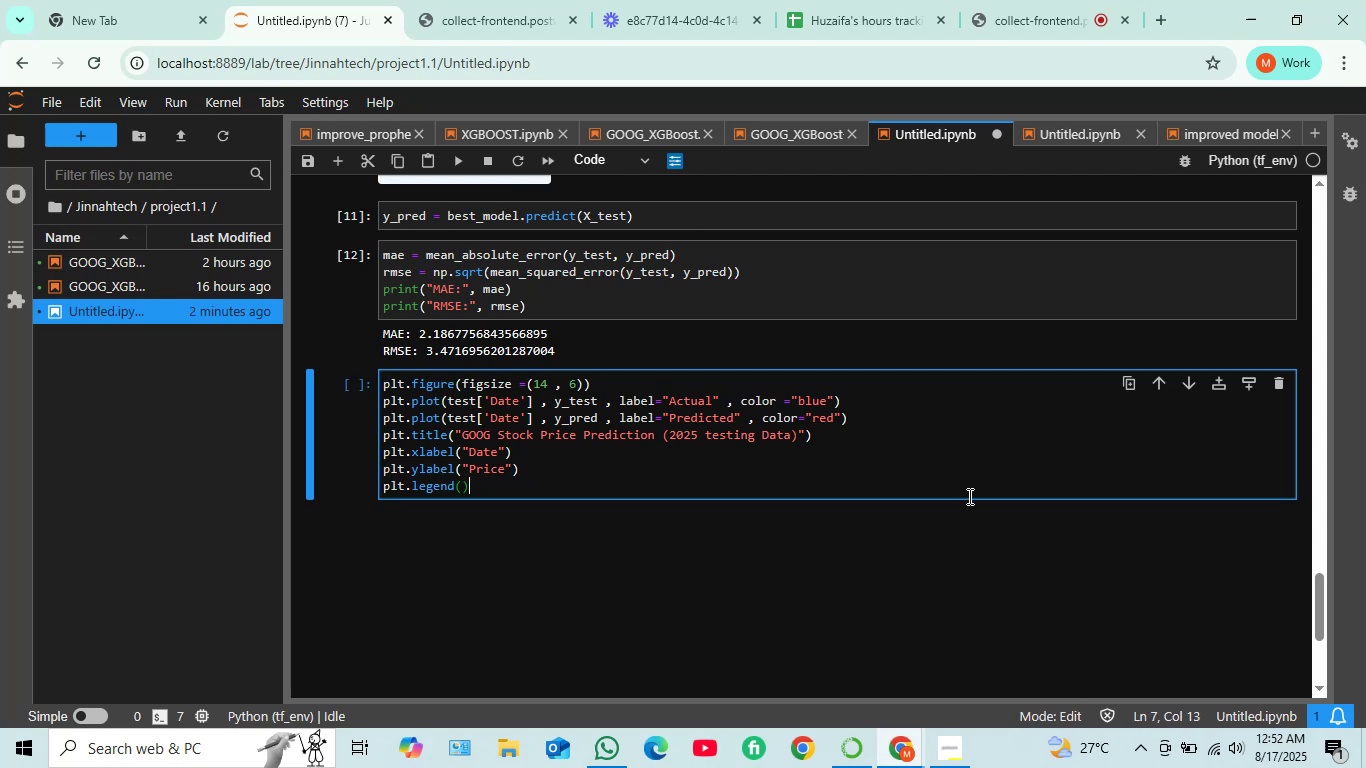 
key(Enter)
 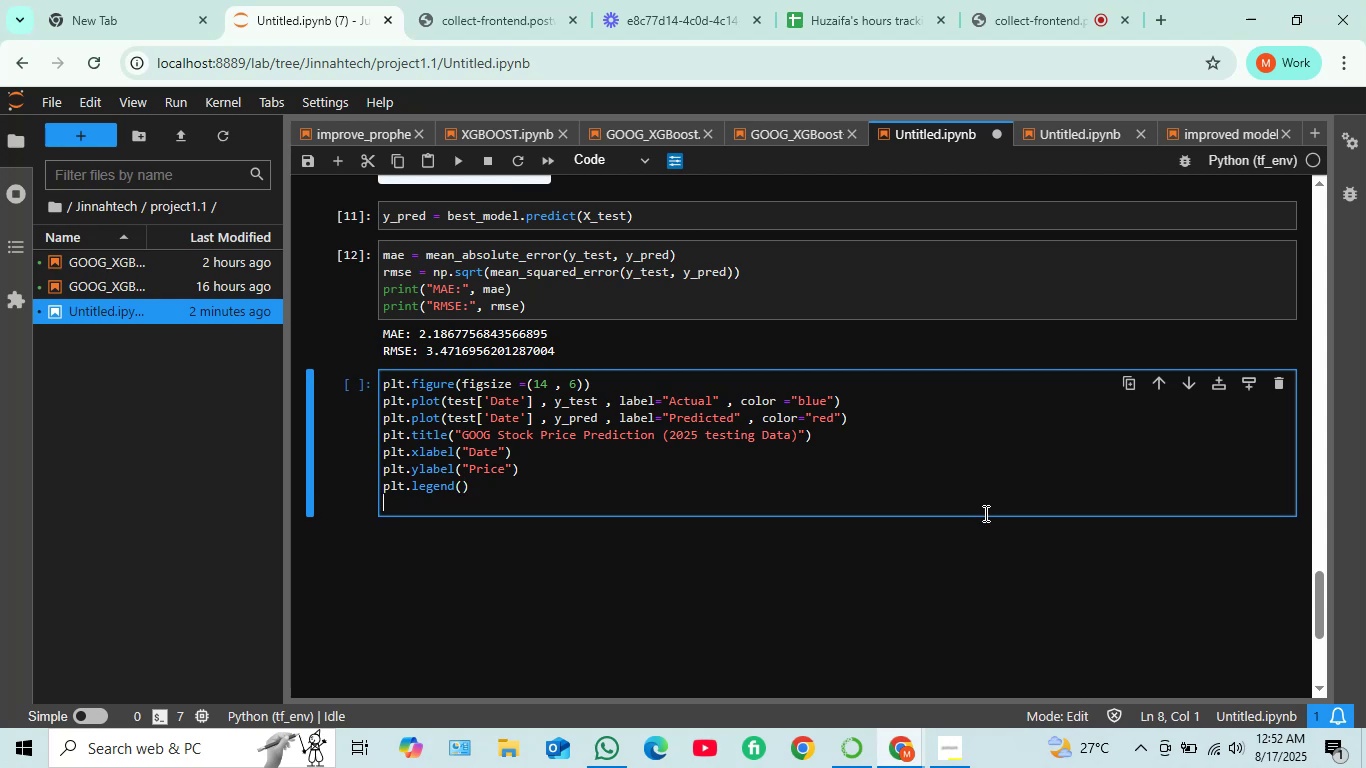 
type(plt.show())
 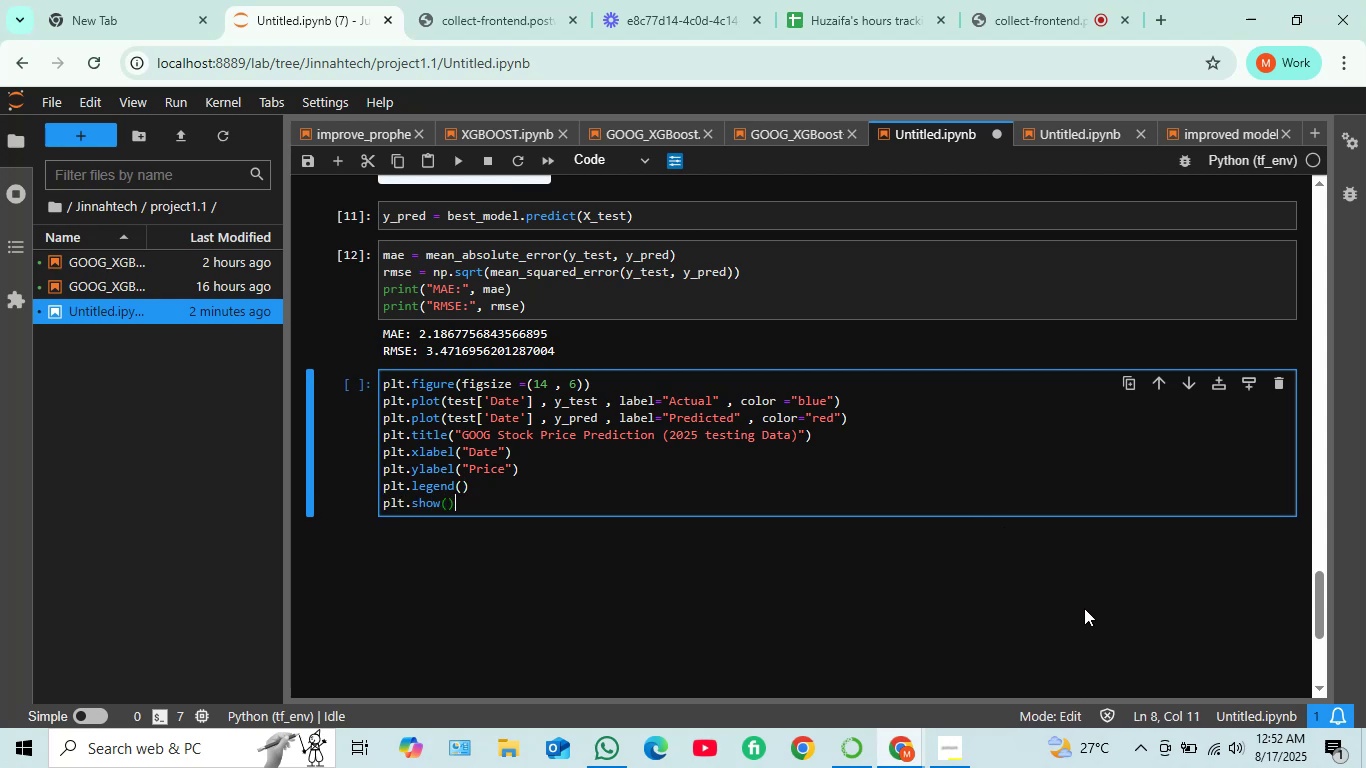 
hold_key(key=ShiftRight, duration=0.57)
 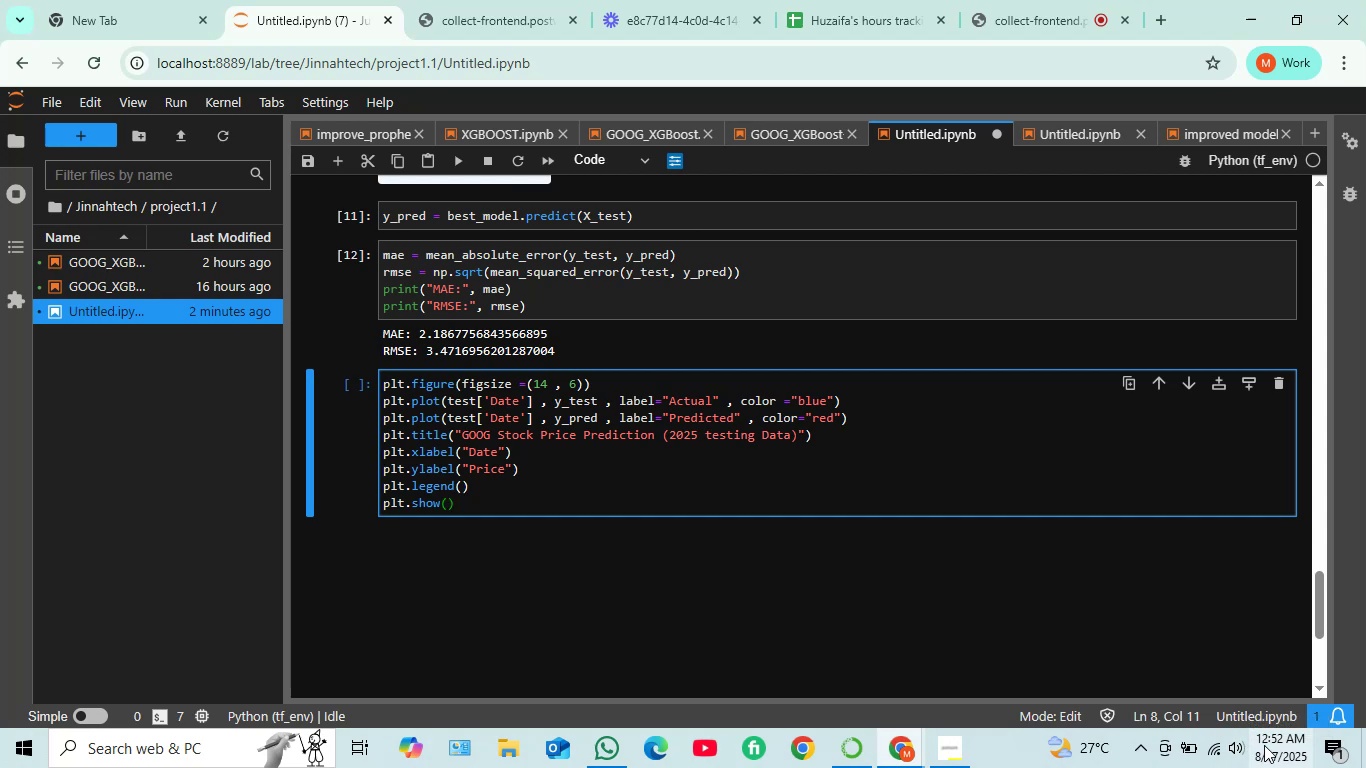 
wait(18.46)
 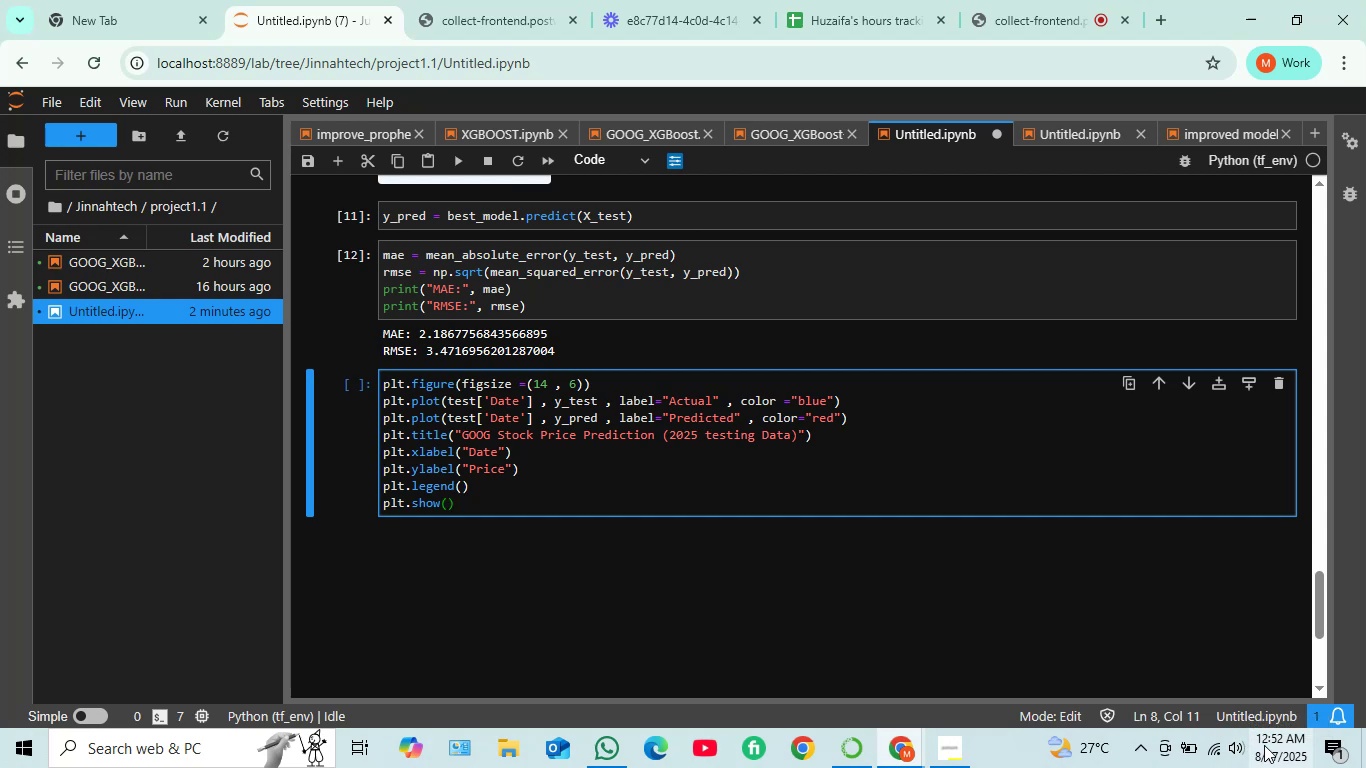 
mouse_move([1331, 751])
 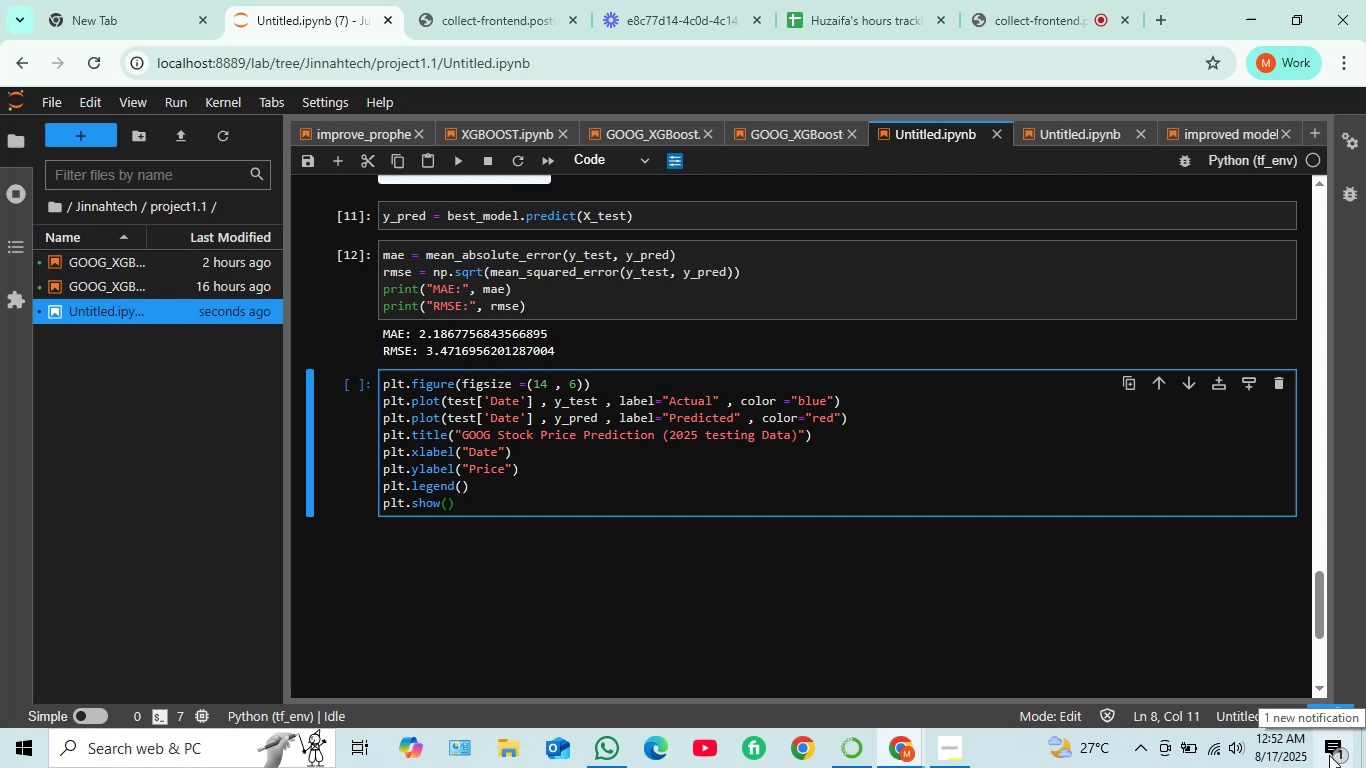 
mouse_move([1375, 777])
 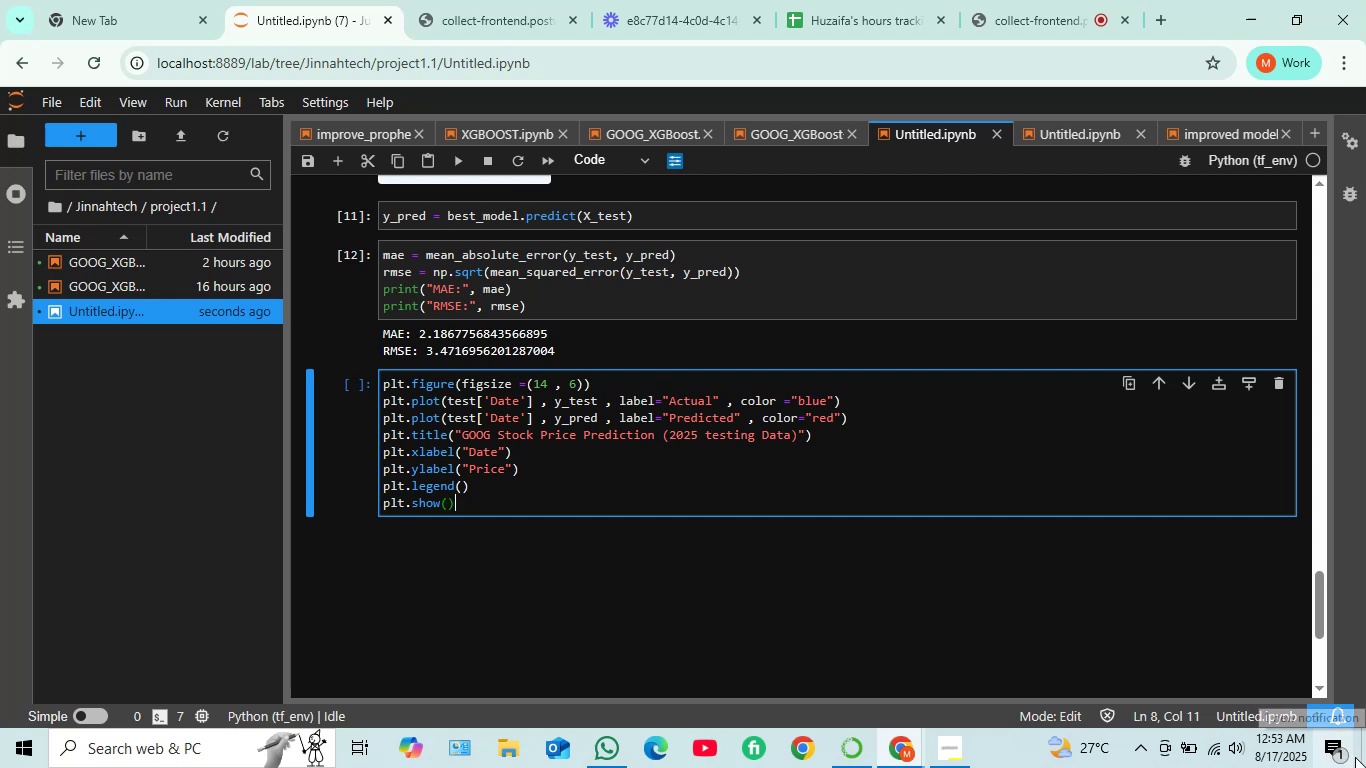 
key(Shift+ShiftRight)
 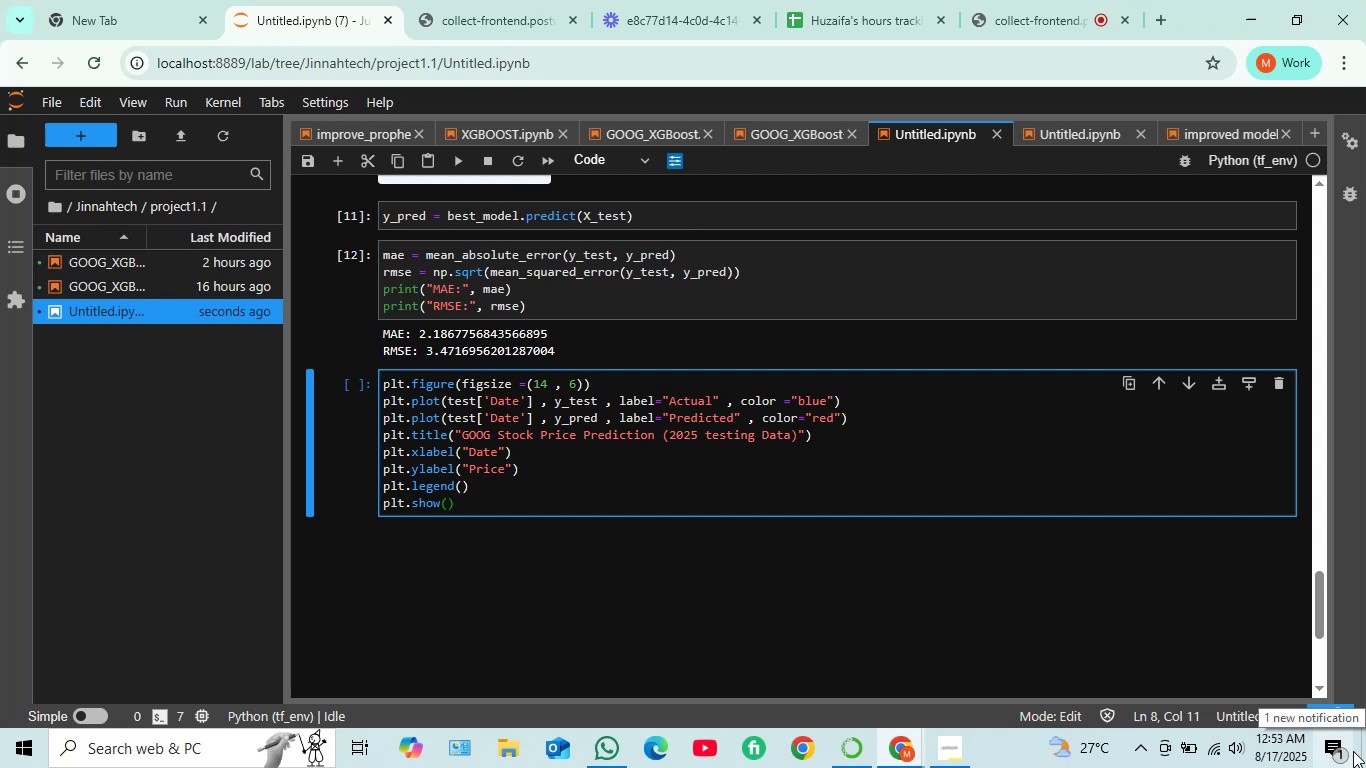 
key(Shift+Enter)
 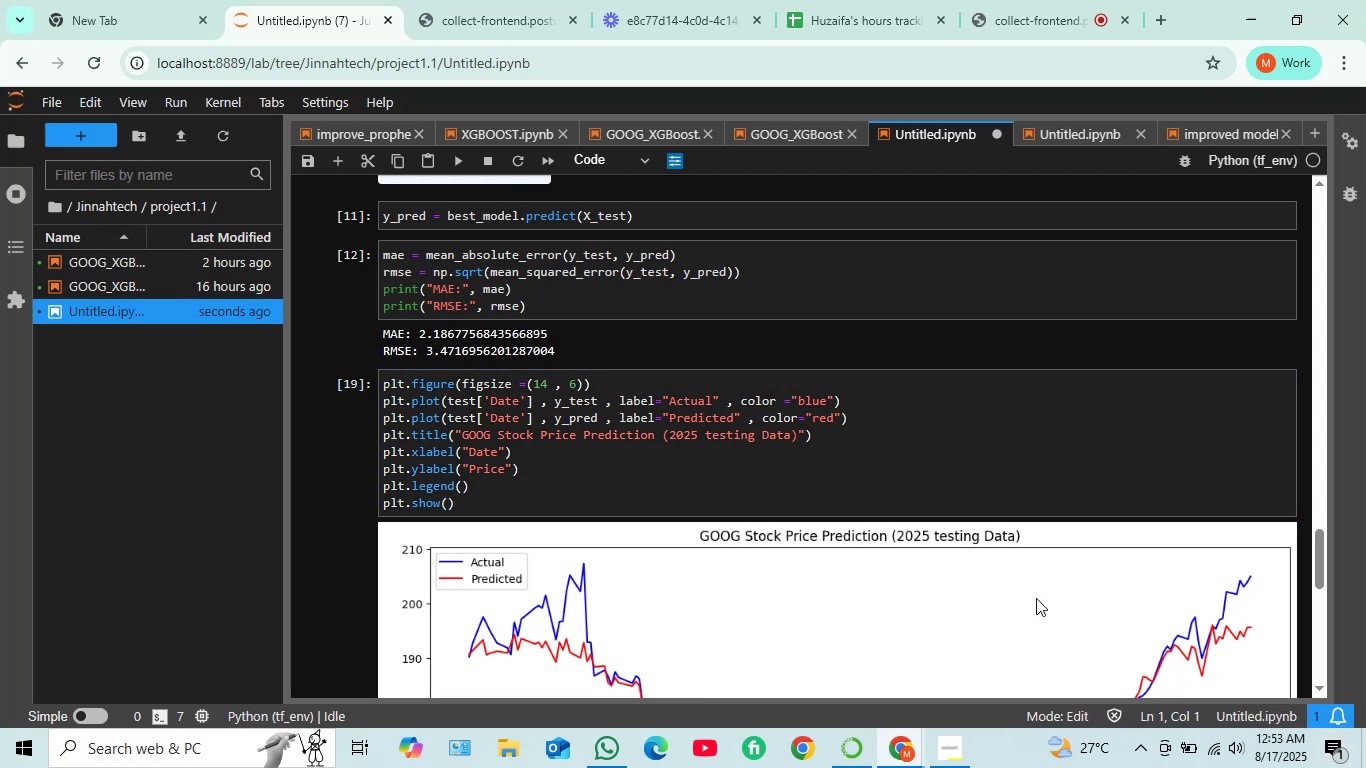 
scroll: coordinate [801, 535], scroll_direction: down, amount: 3.0
 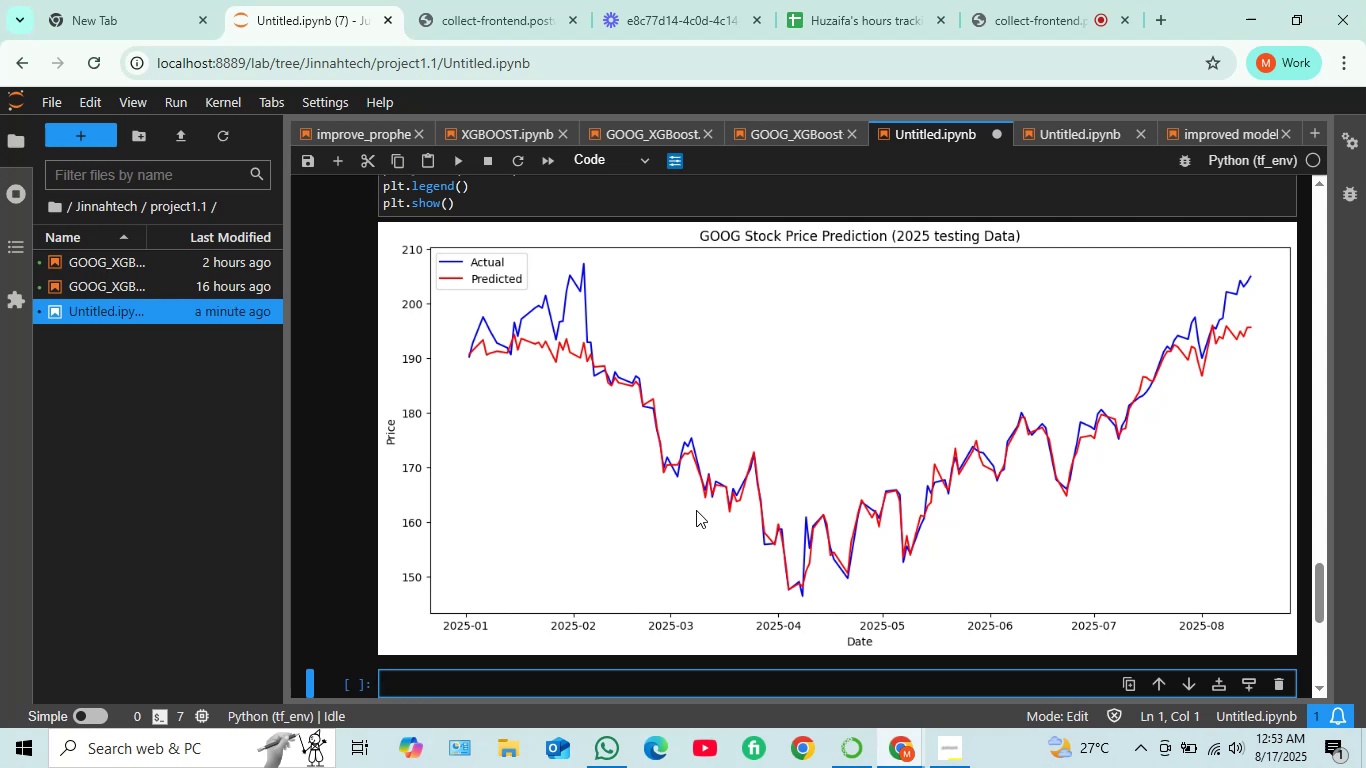 
wait(45.54)
 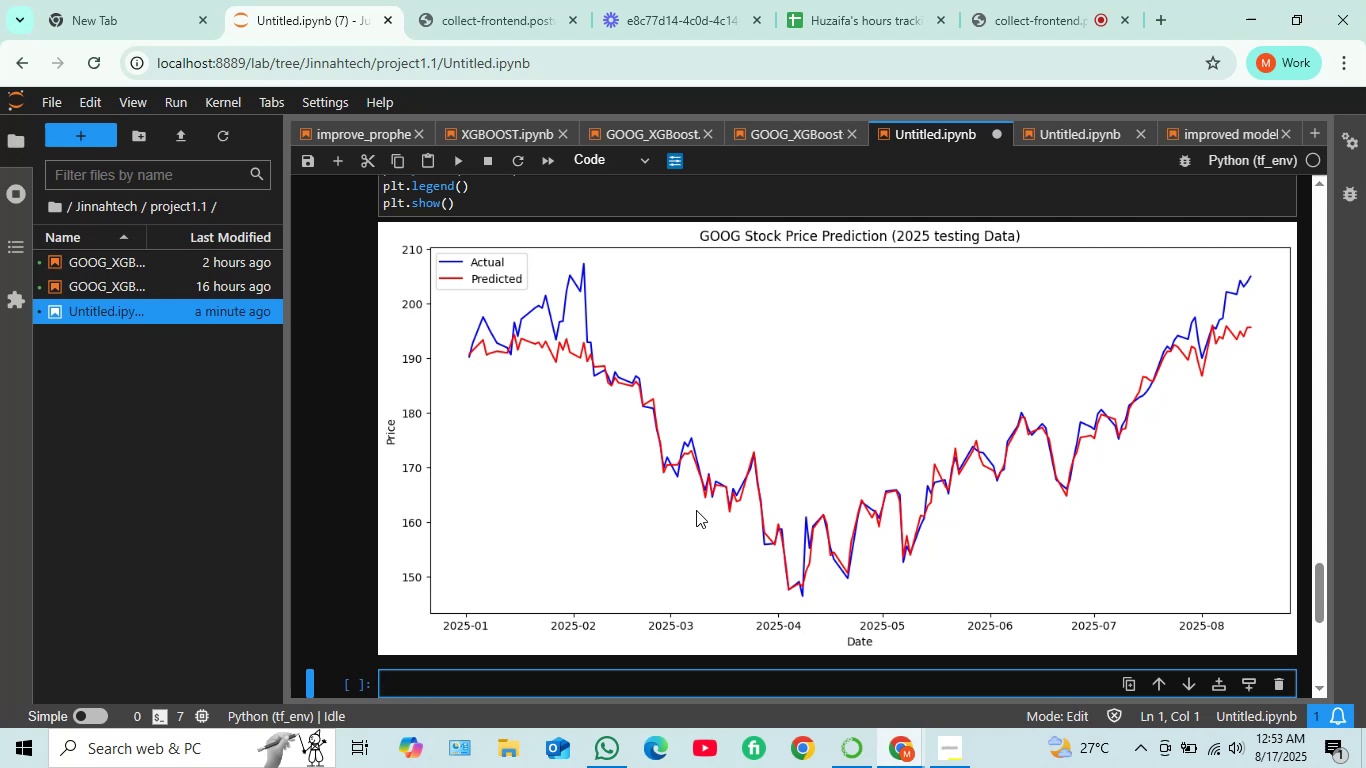 
scroll: coordinate [578, 492], scroll_direction: none, amount: 0.0
 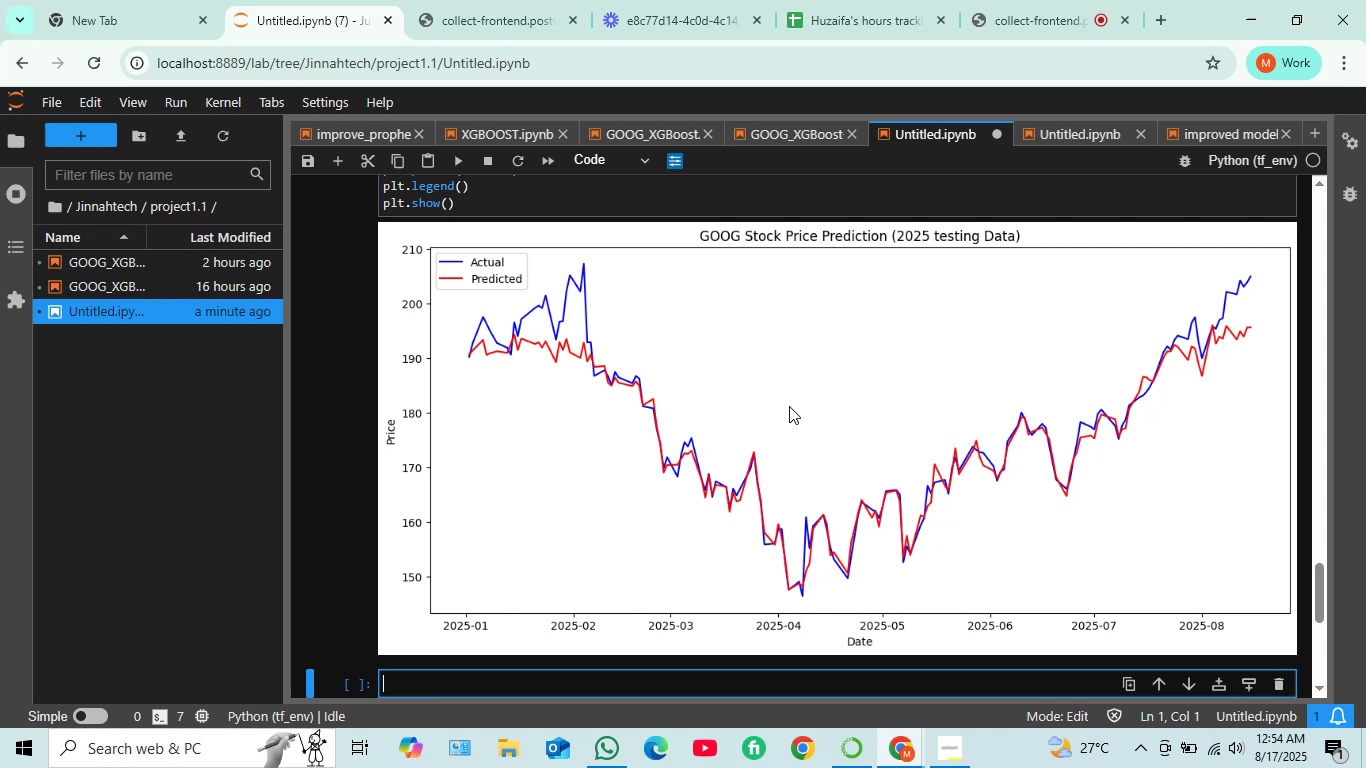 
wait(30.63)
 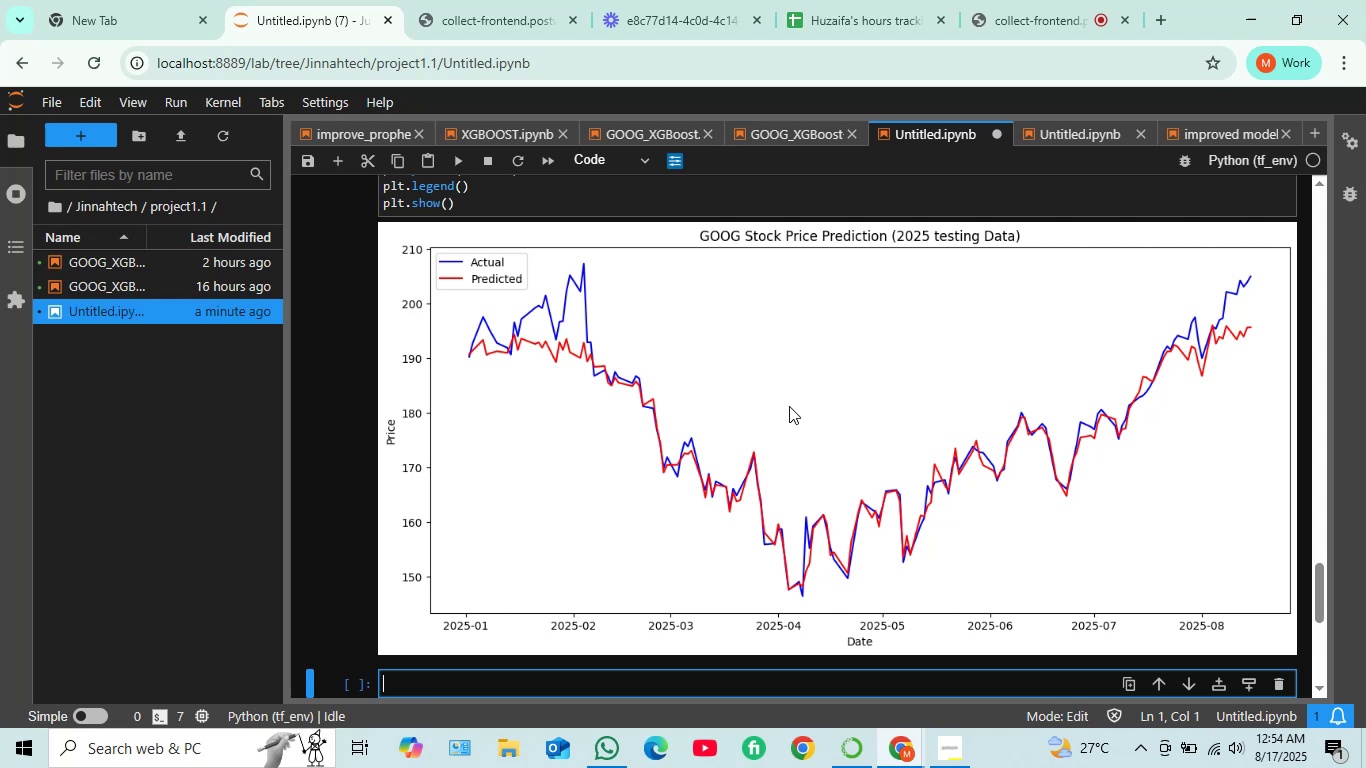 
scroll: coordinate [511, 340], scroll_direction: down, amount: 2.0
 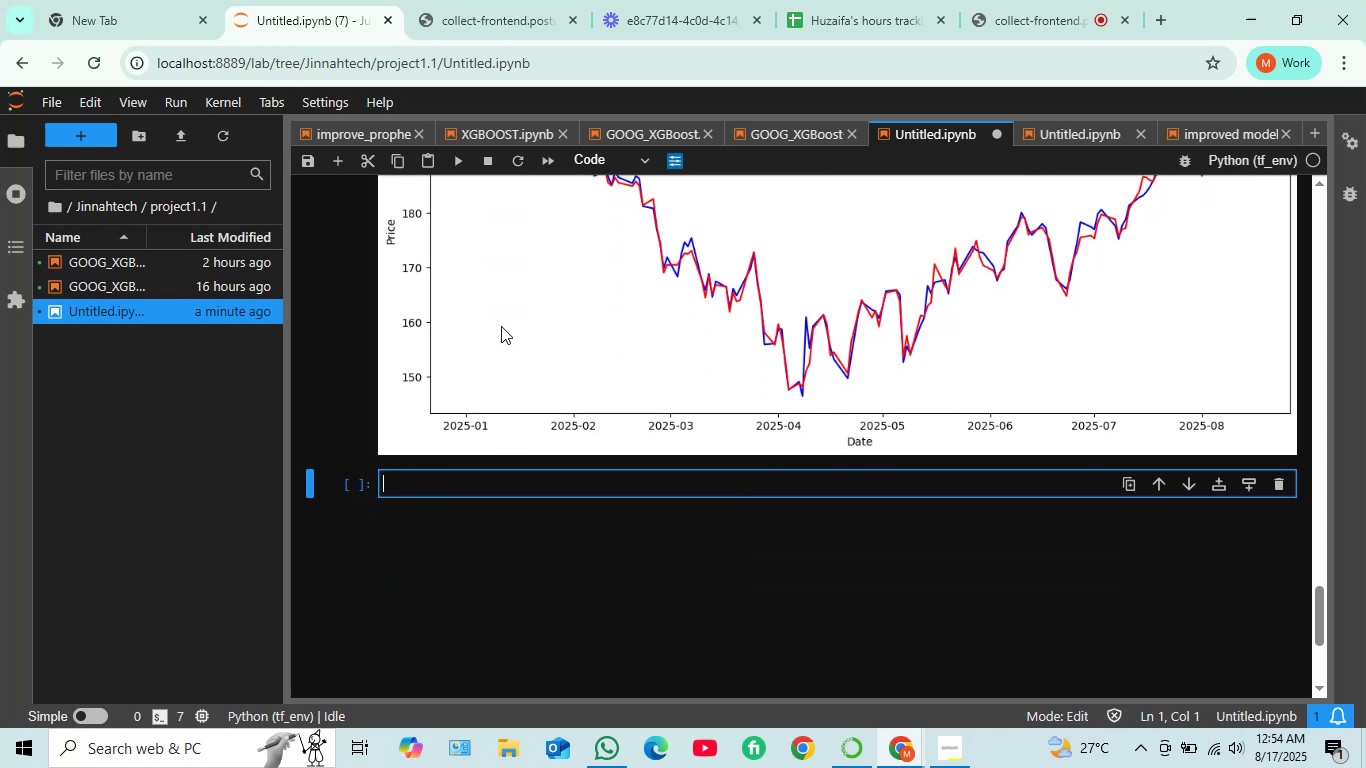 
scroll: coordinate [470, 325], scroll_direction: up, amount: 4.0
 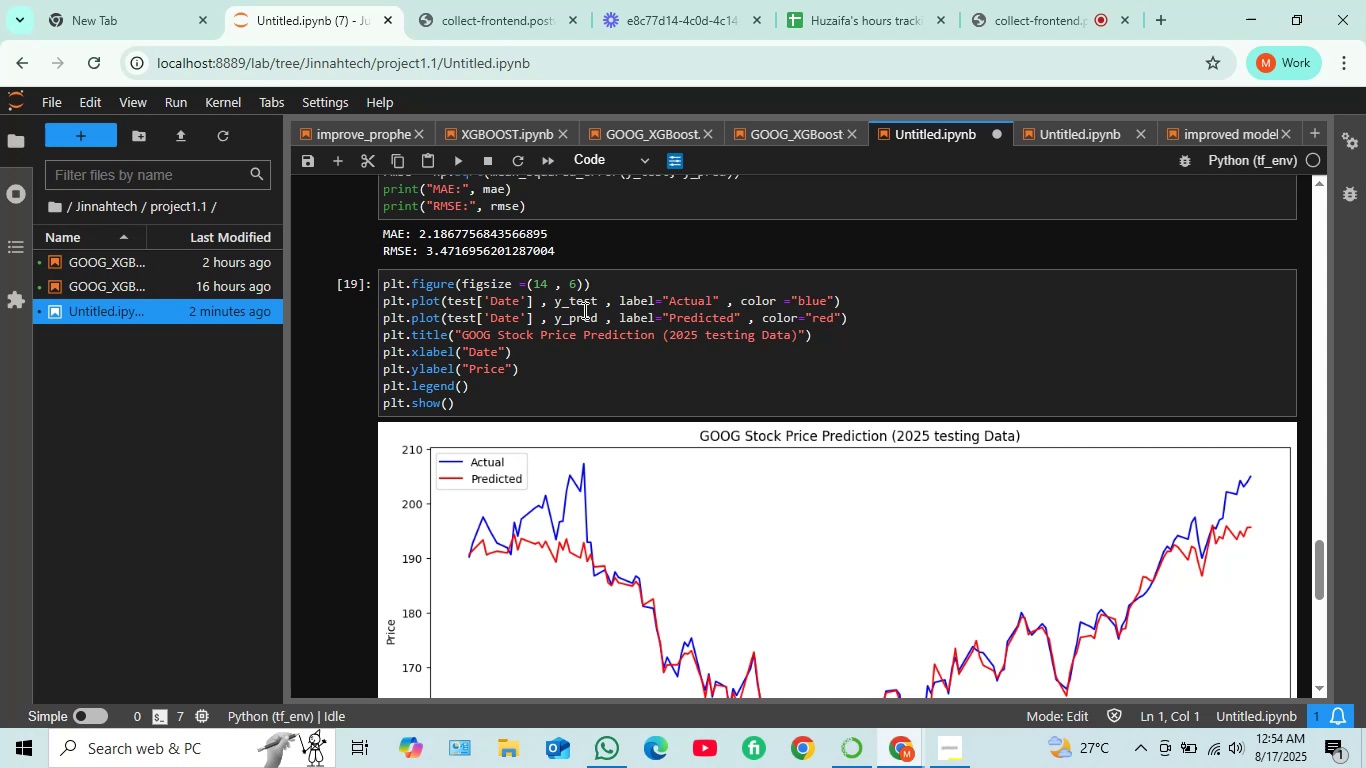 
wait(21.49)
 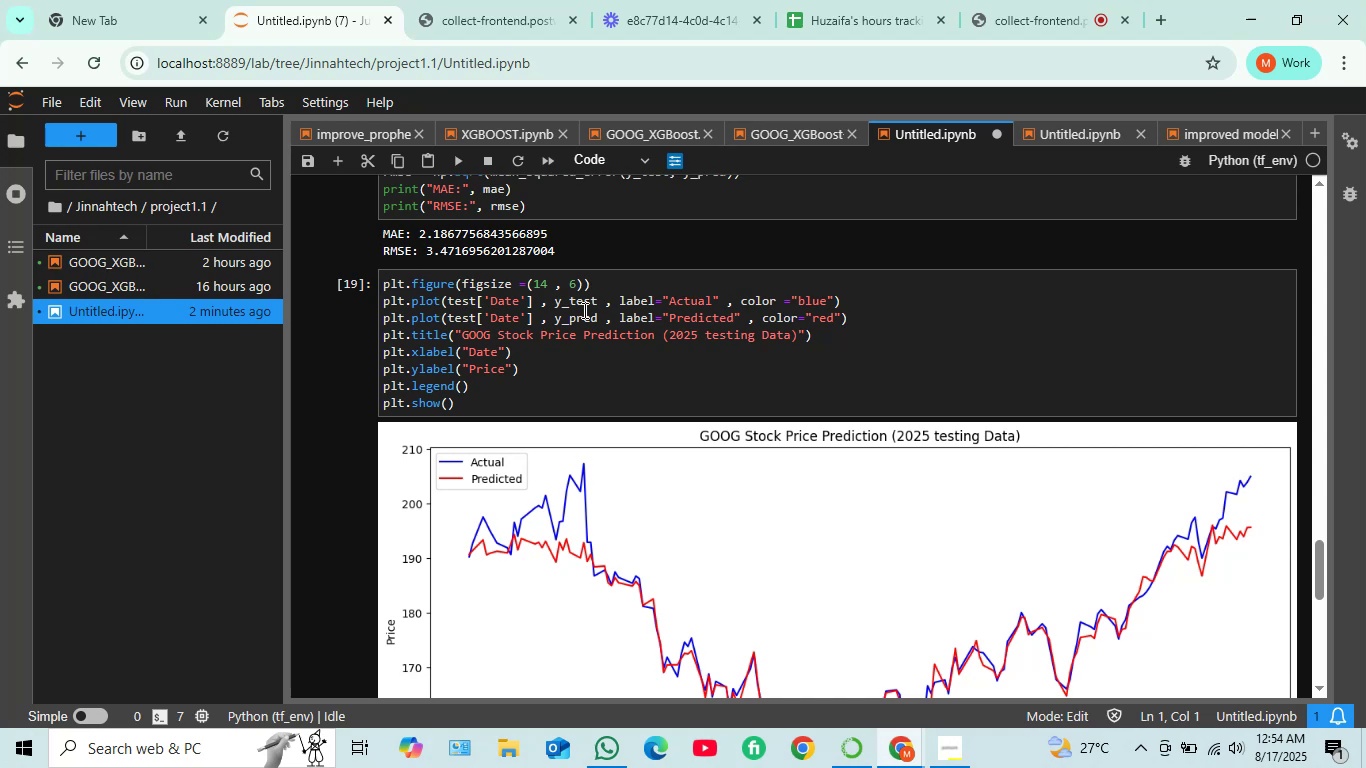 
scroll: coordinate [456, 381], scroll_direction: down, amount: 4.0
 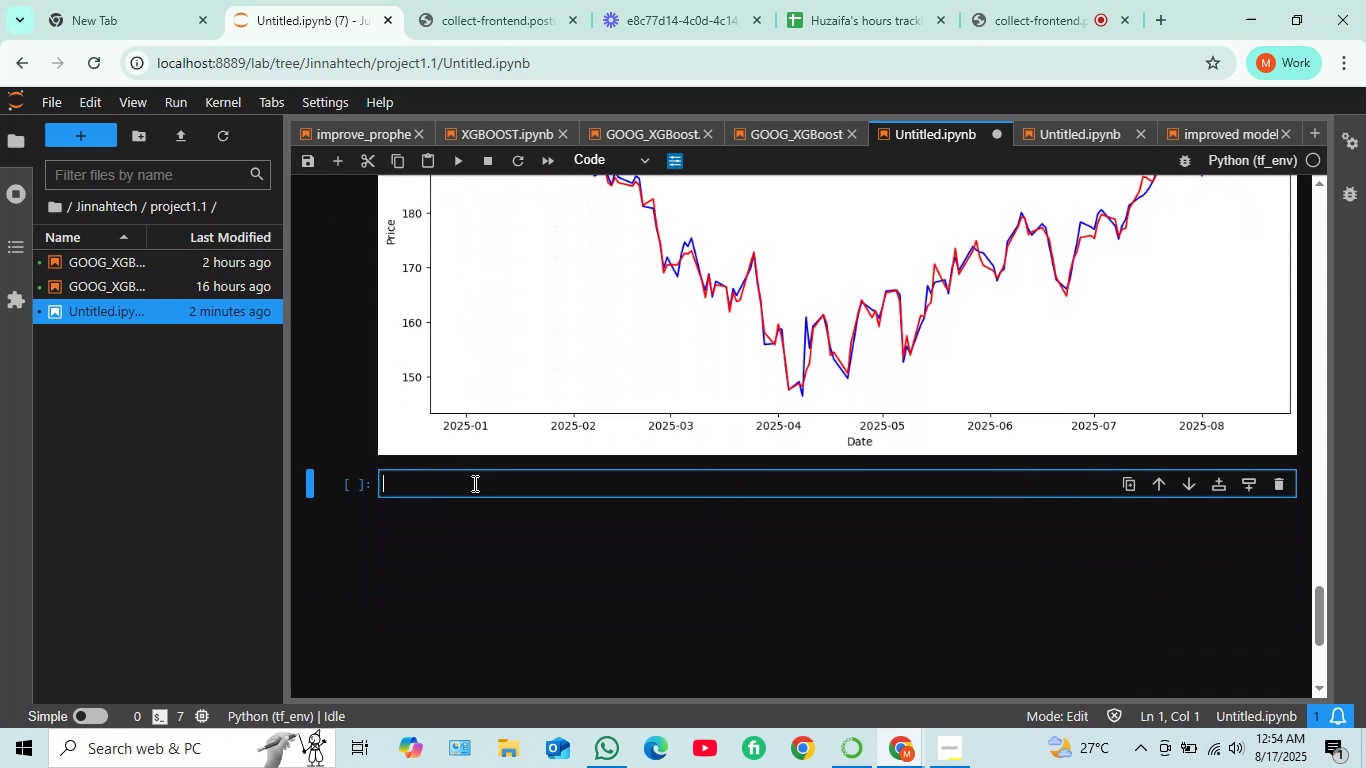 
scroll: coordinate [485, 439], scroll_direction: up, amount: 2.0
 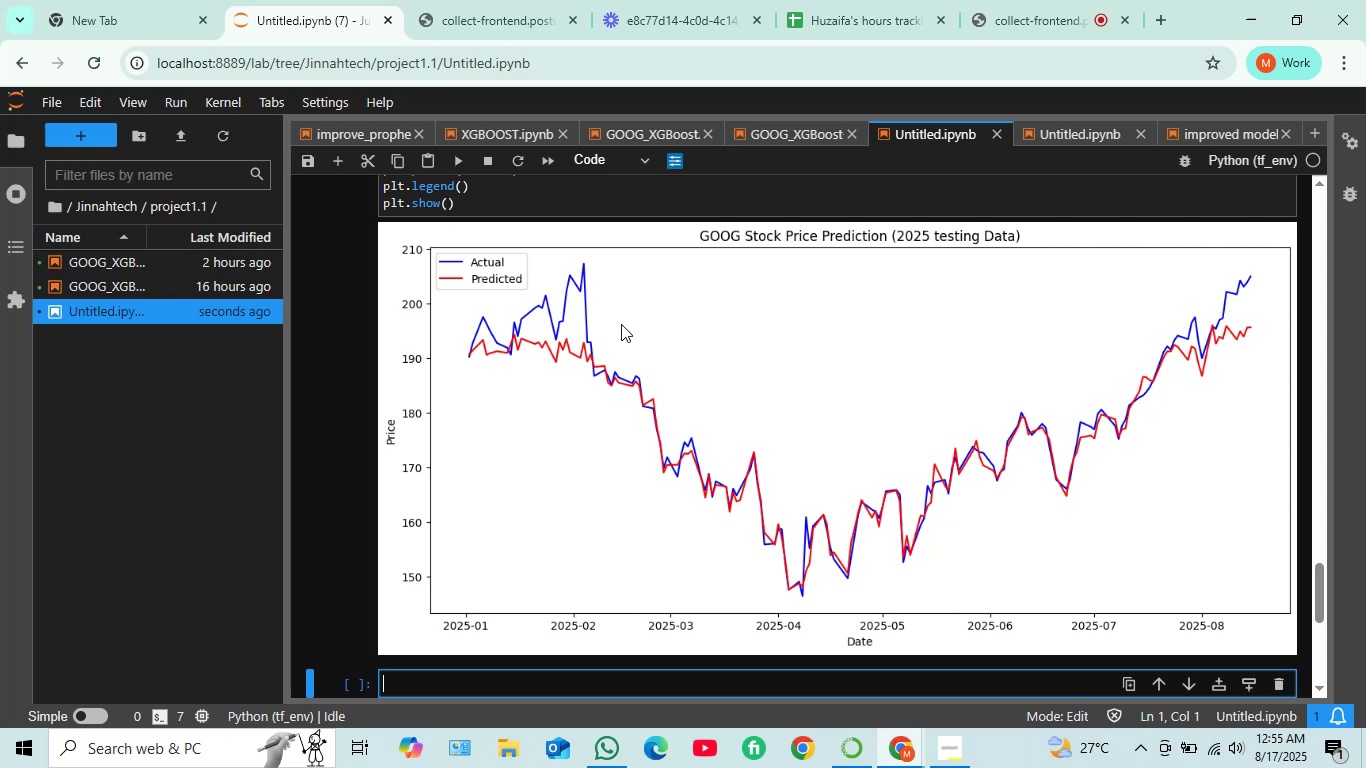 
wait(42.84)
 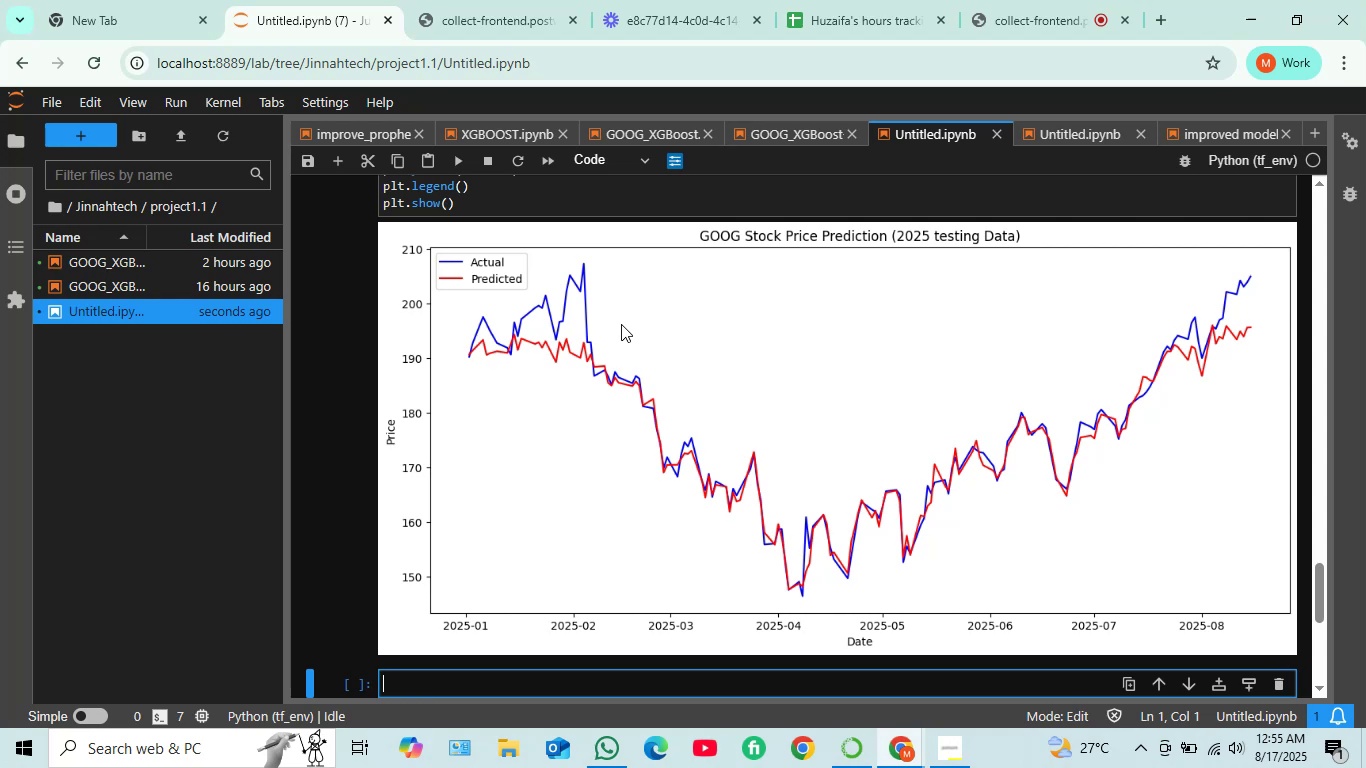 
scroll: coordinate [492, 453], scroll_direction: down, amount: 3.0
 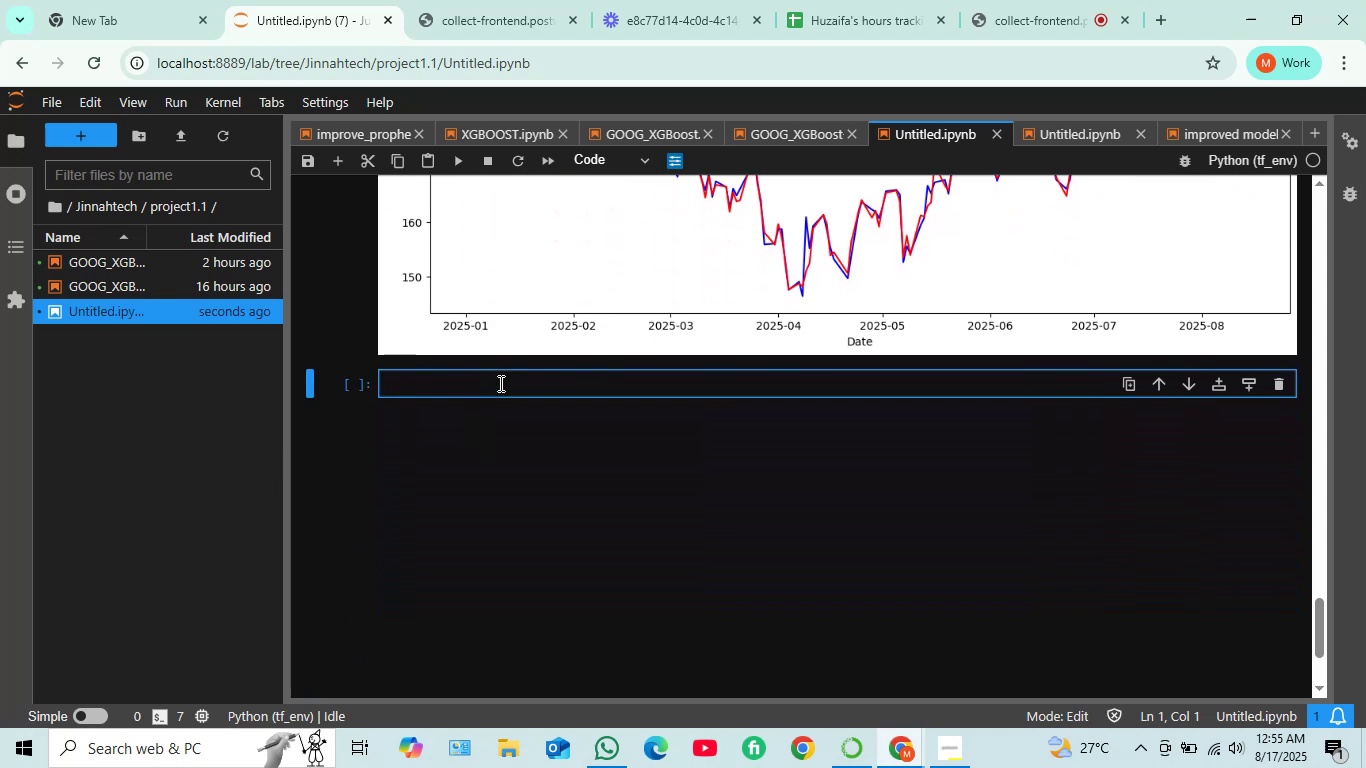 
left_click([499, 383])
 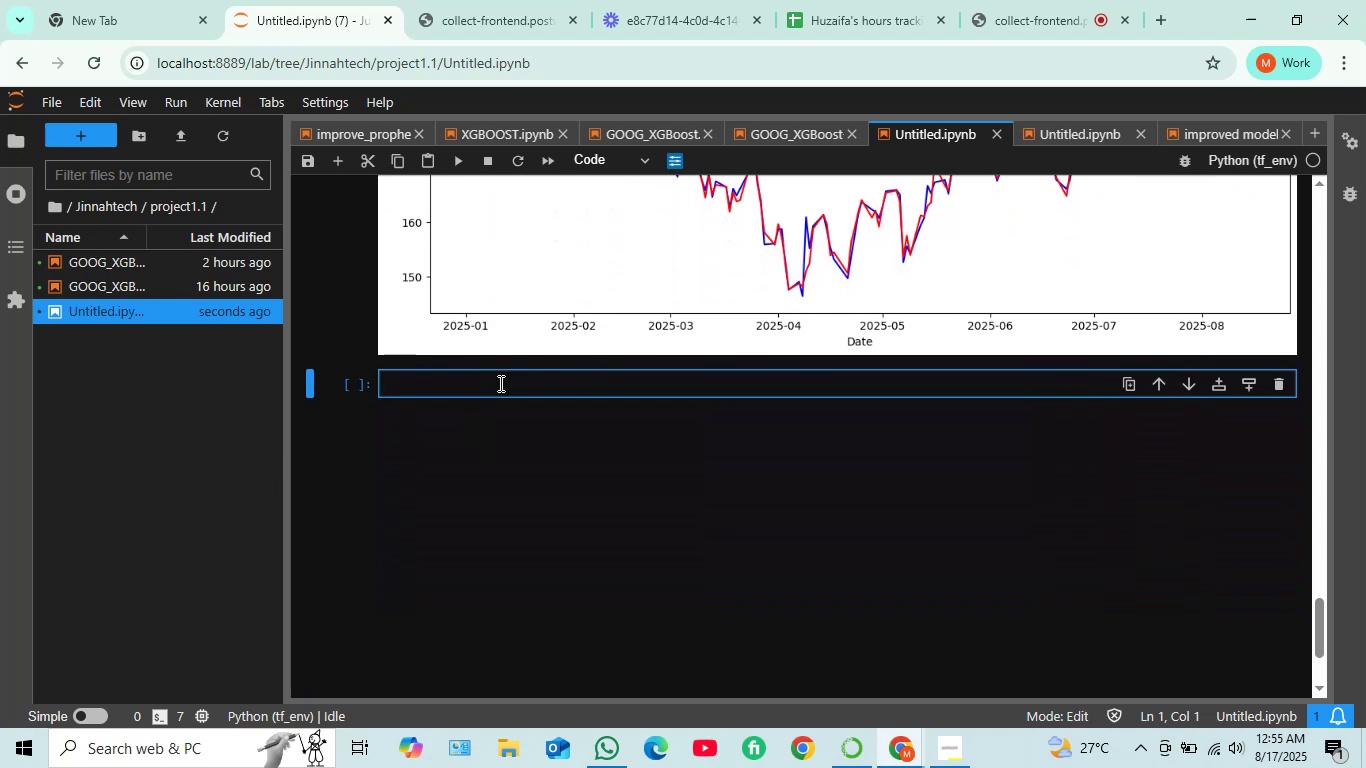 
wait(9.87)
 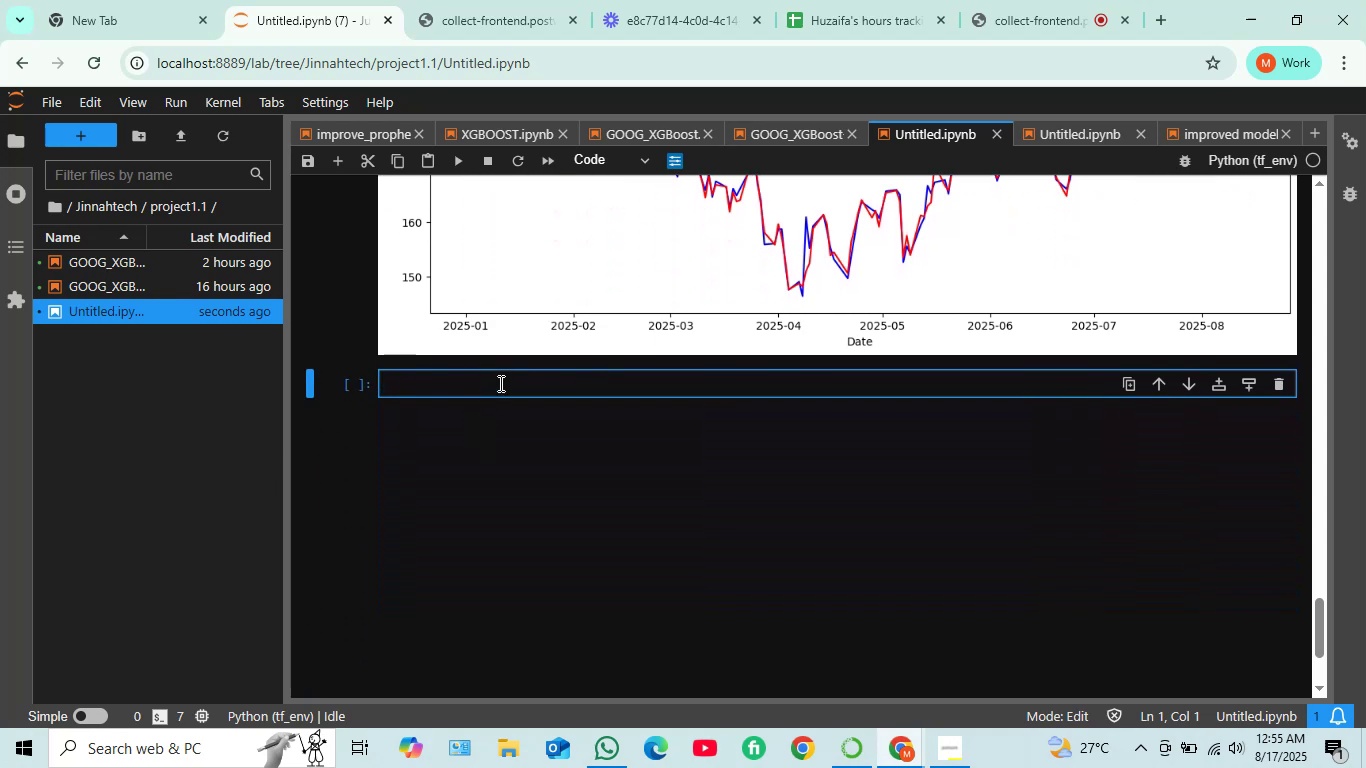 
type(fo)
 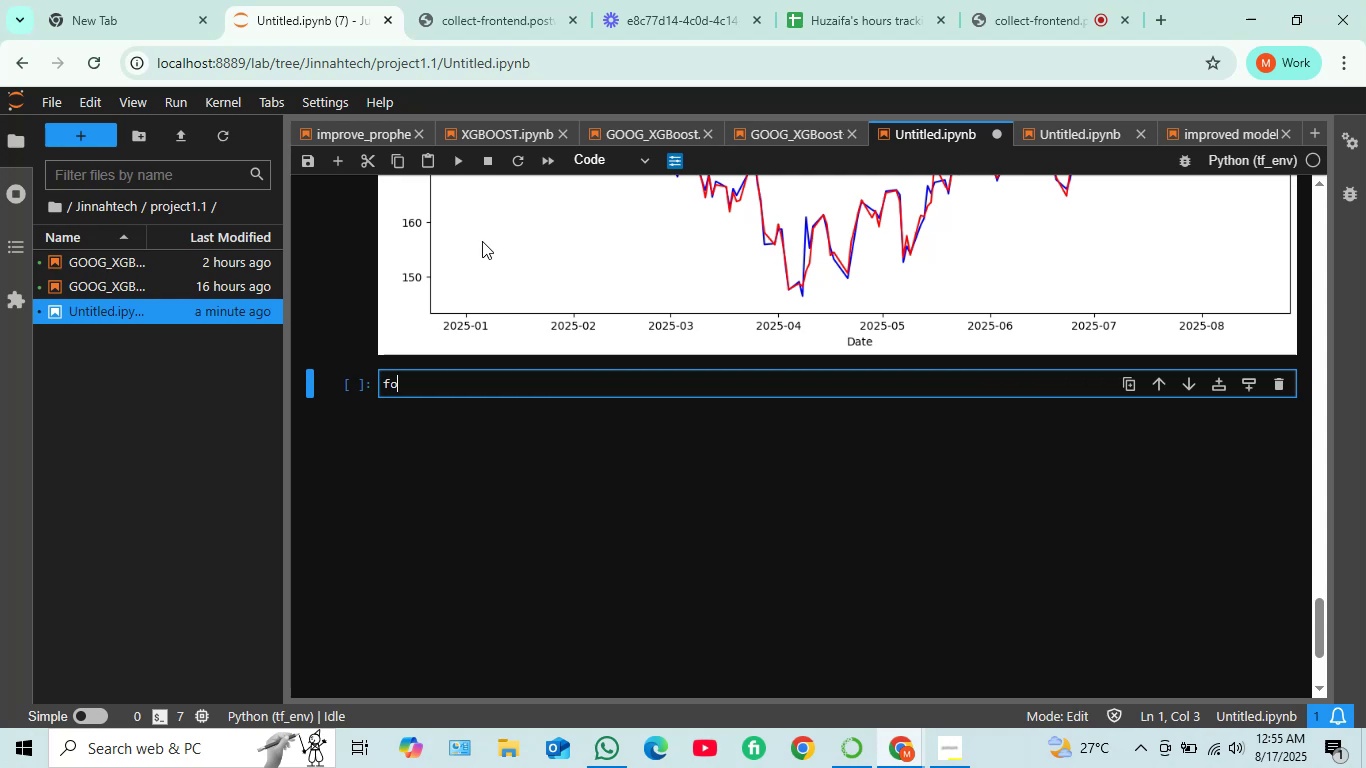 
wait(19.22)
 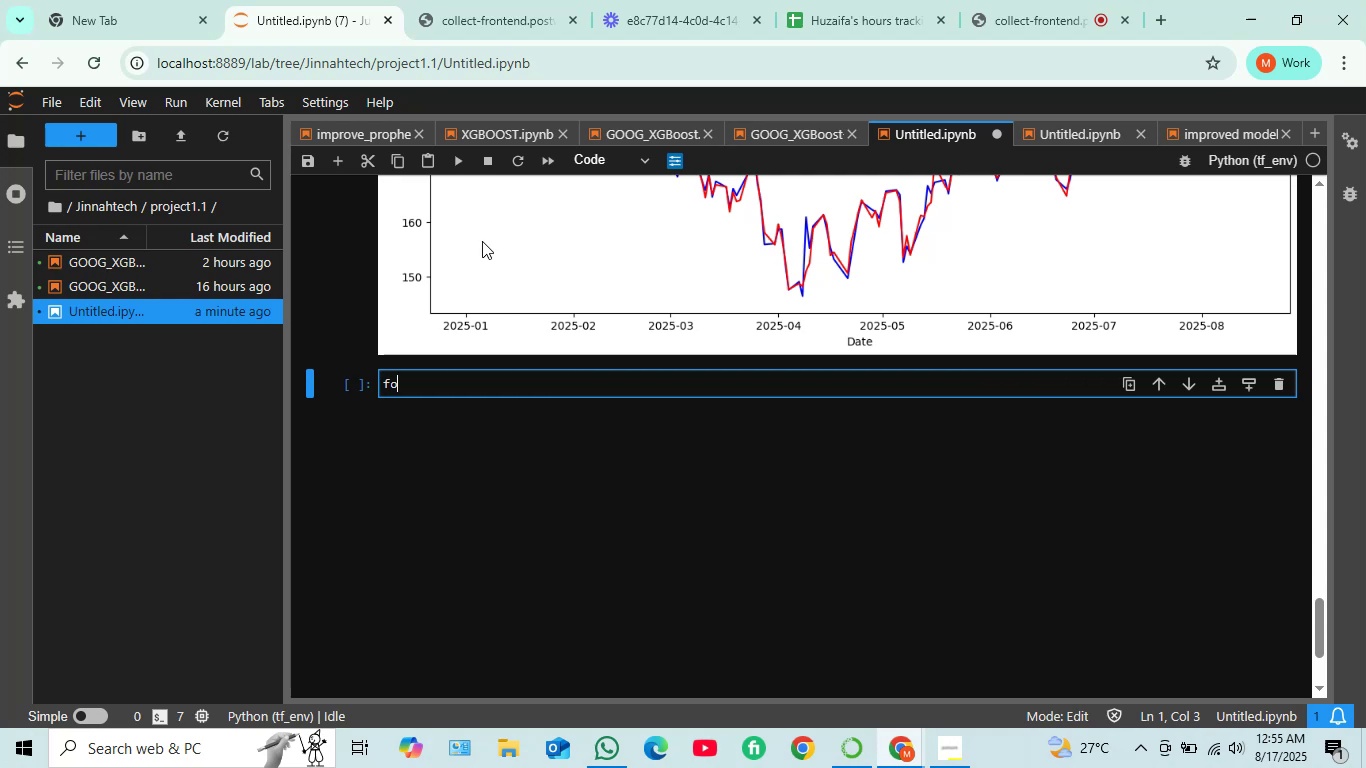 
key(Backspace)
 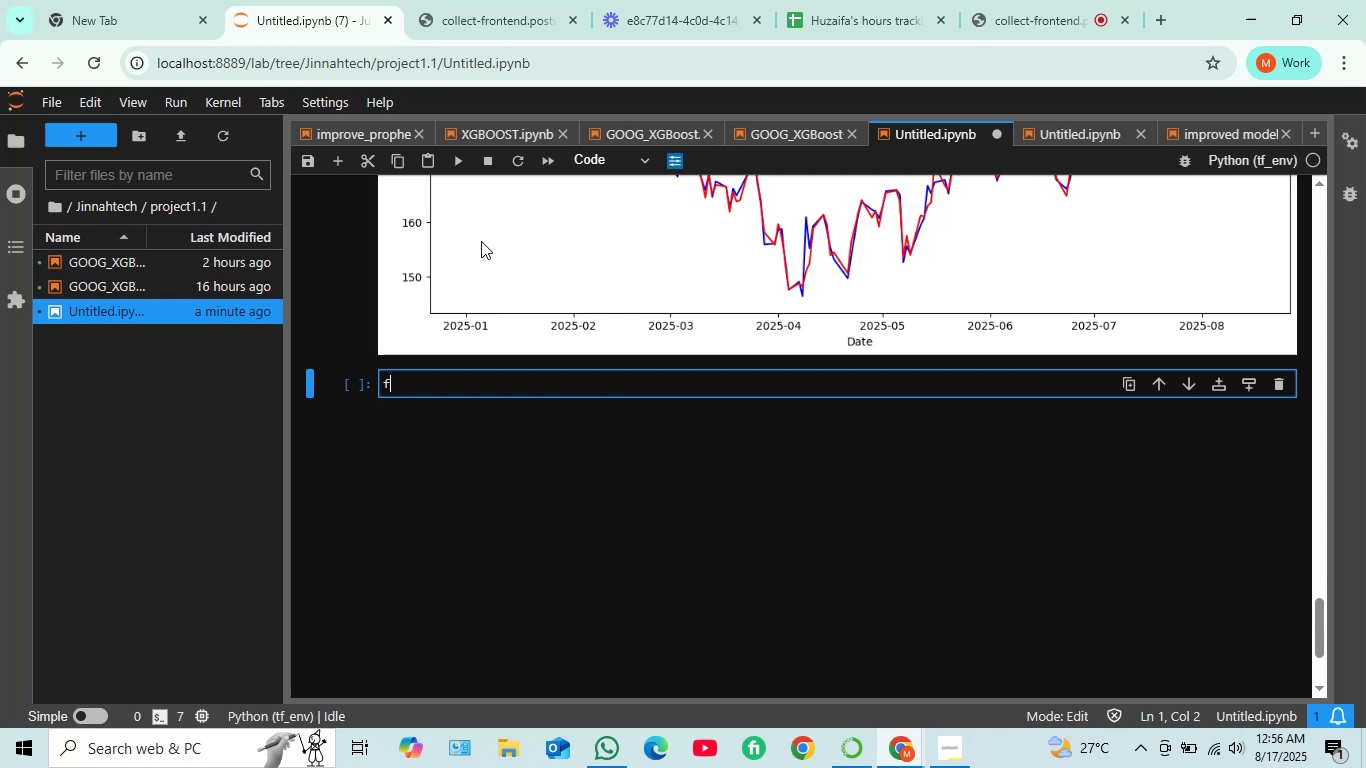 
key(Backspace)
 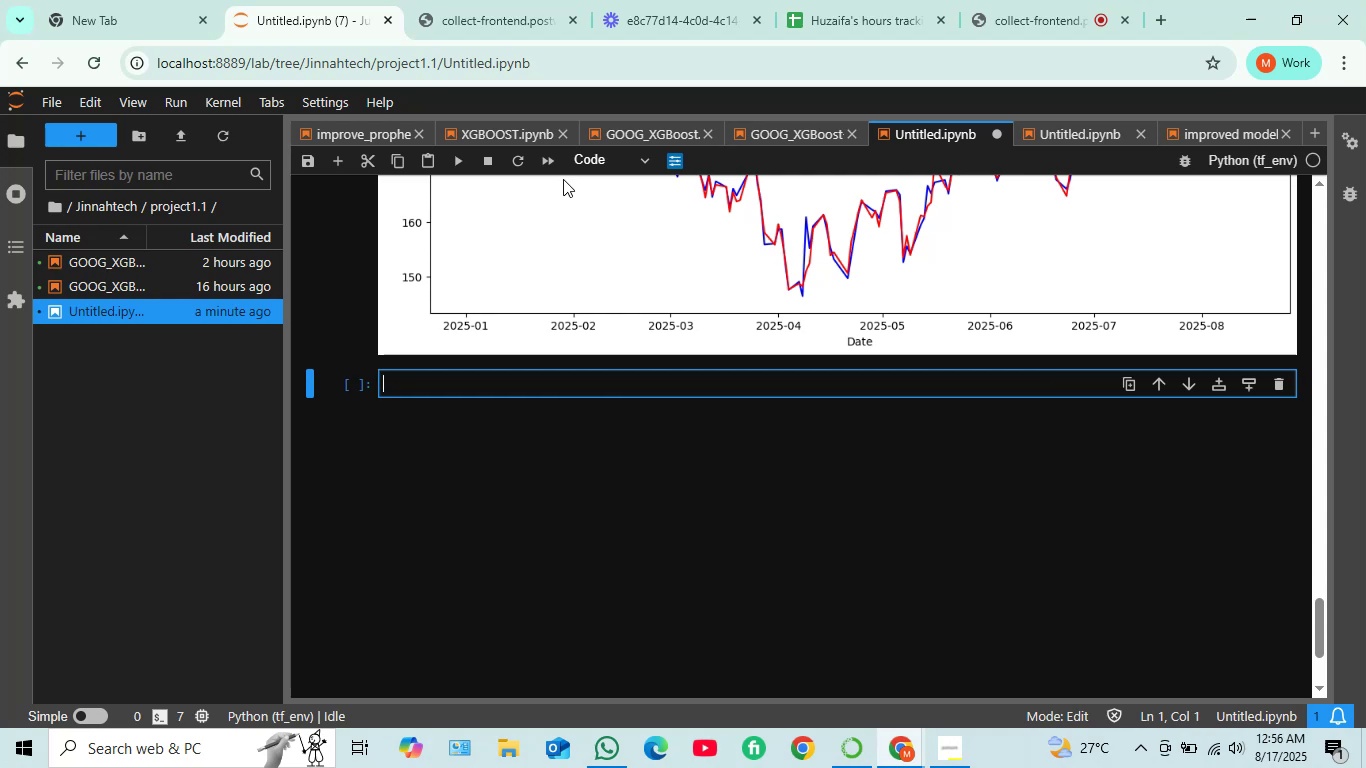 
left_click([606, 158])
 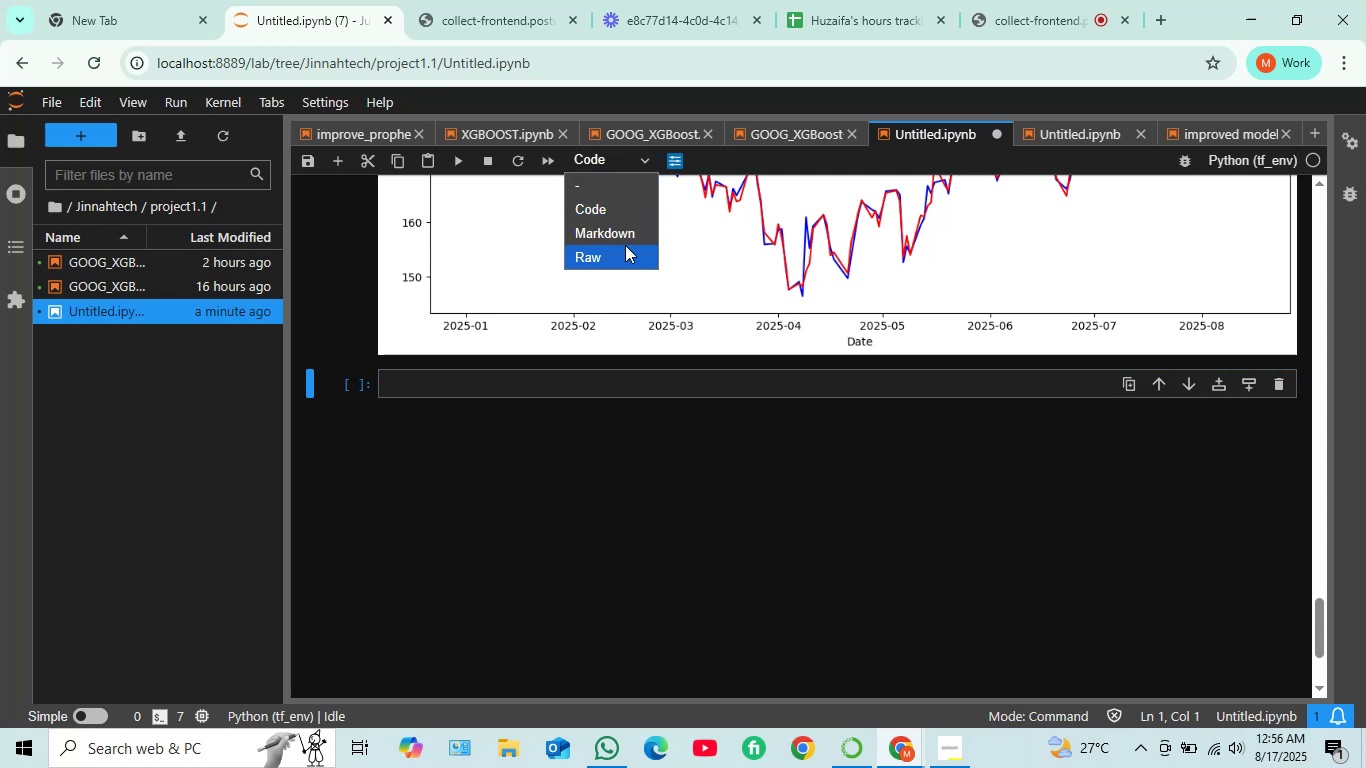 
left_click([625, 235])
 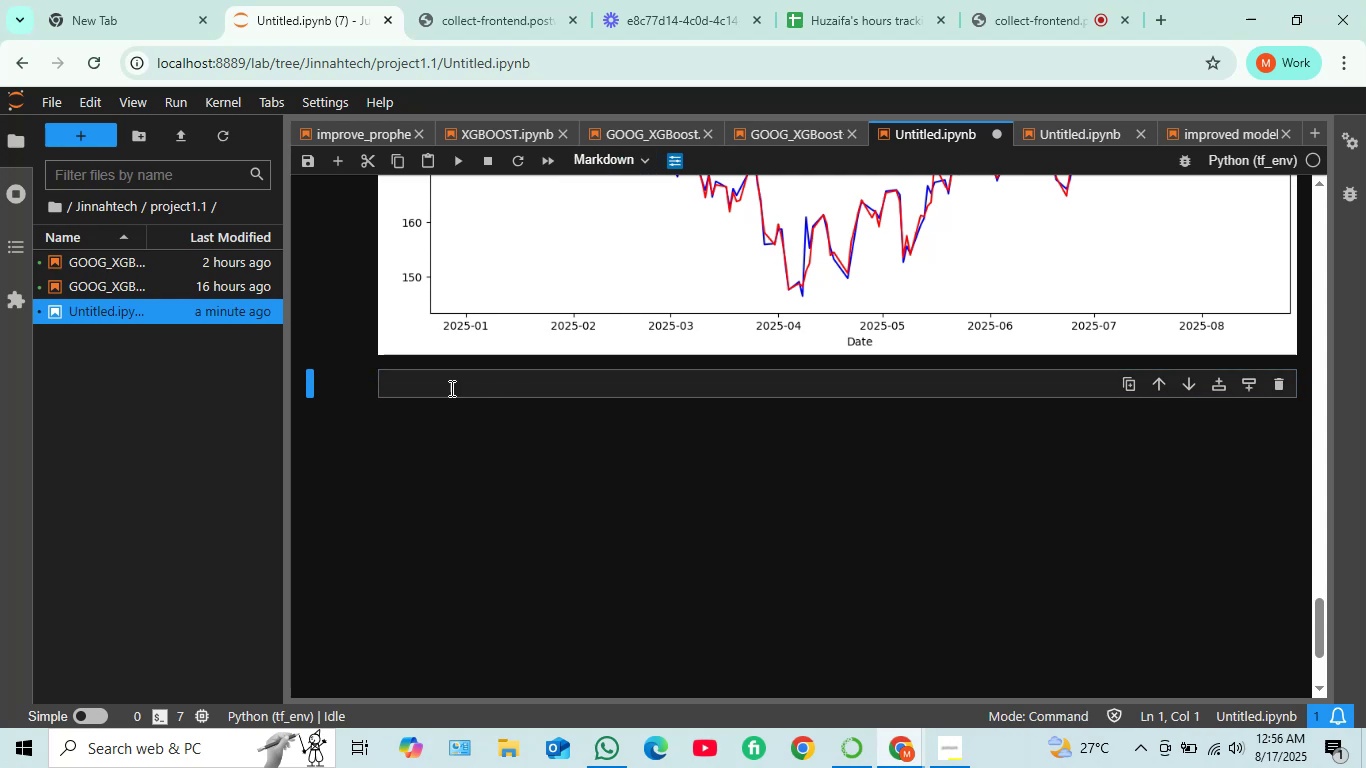 
left_click([450, 379])
 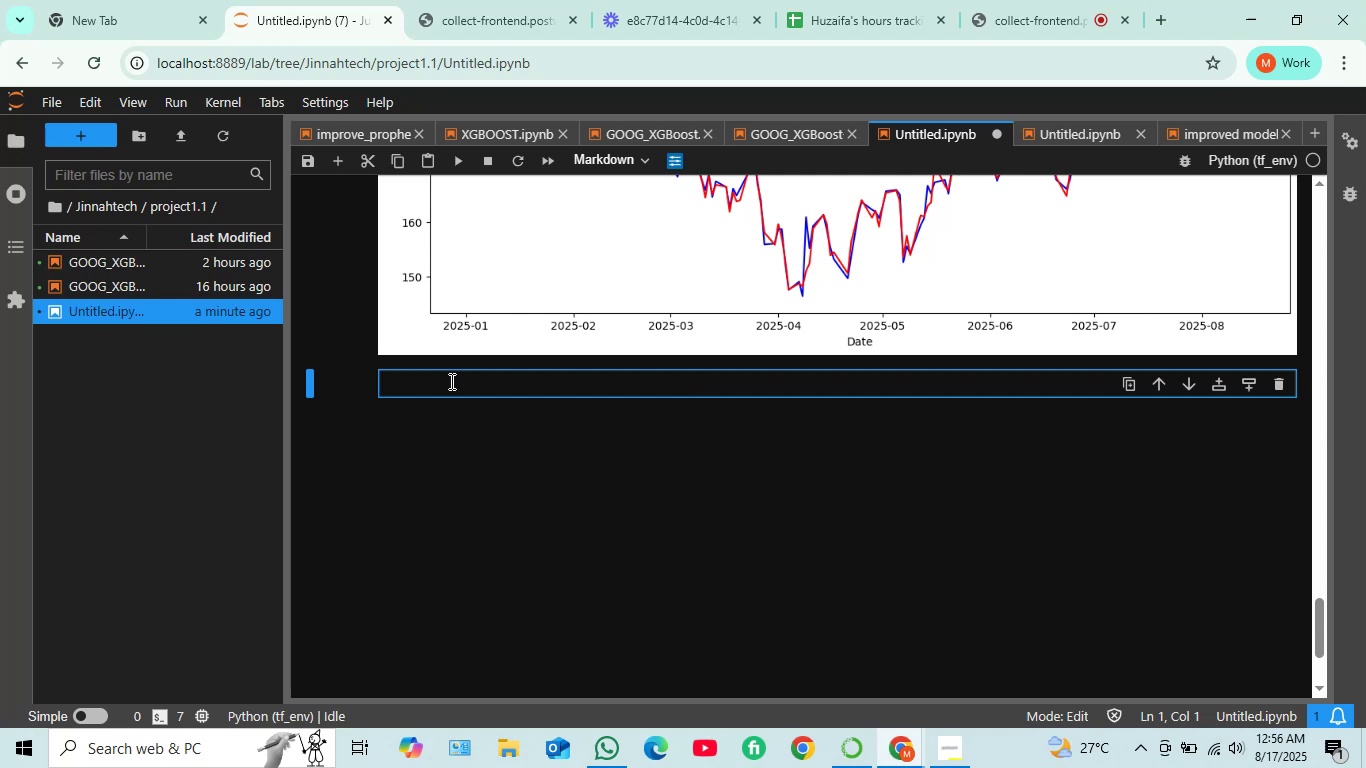 
wait(13.15)
 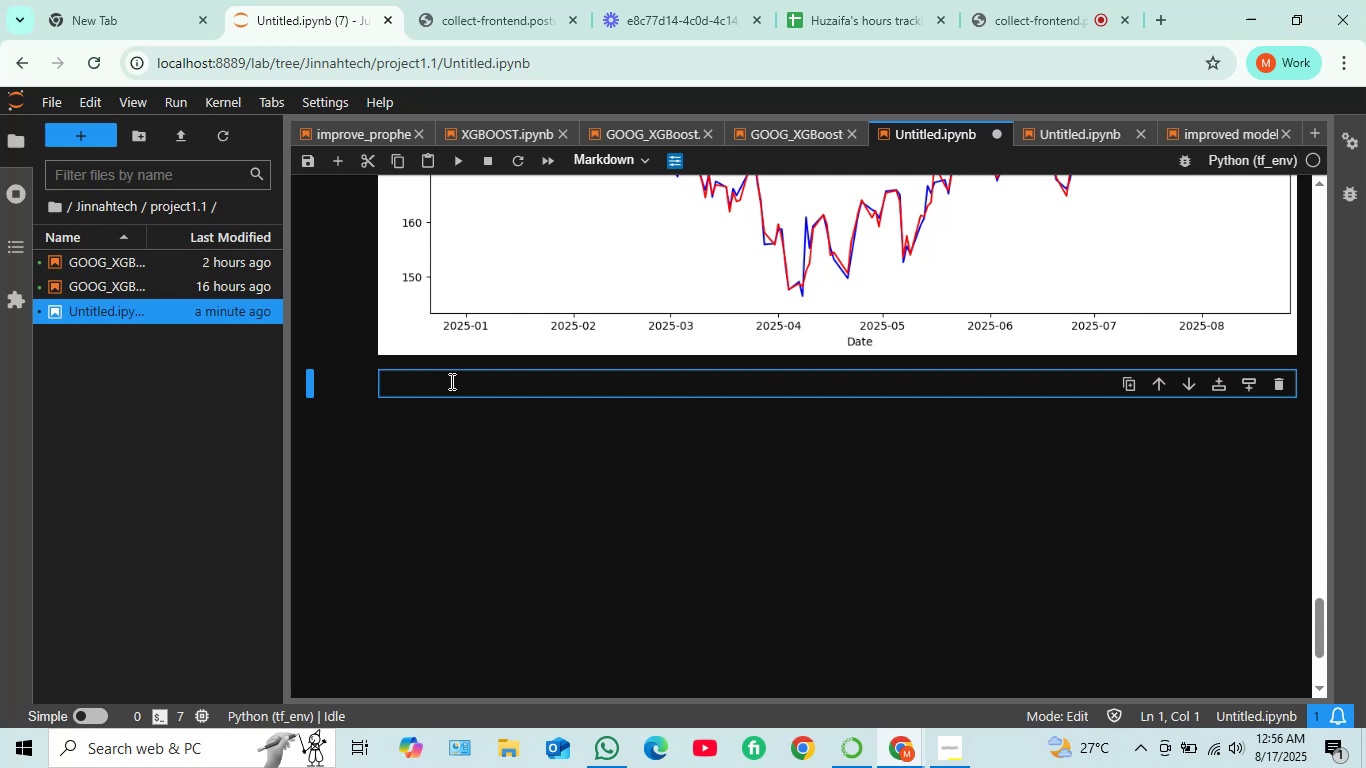 
type(f)
key(Backspace)
type(Forecast for next 30 days)
 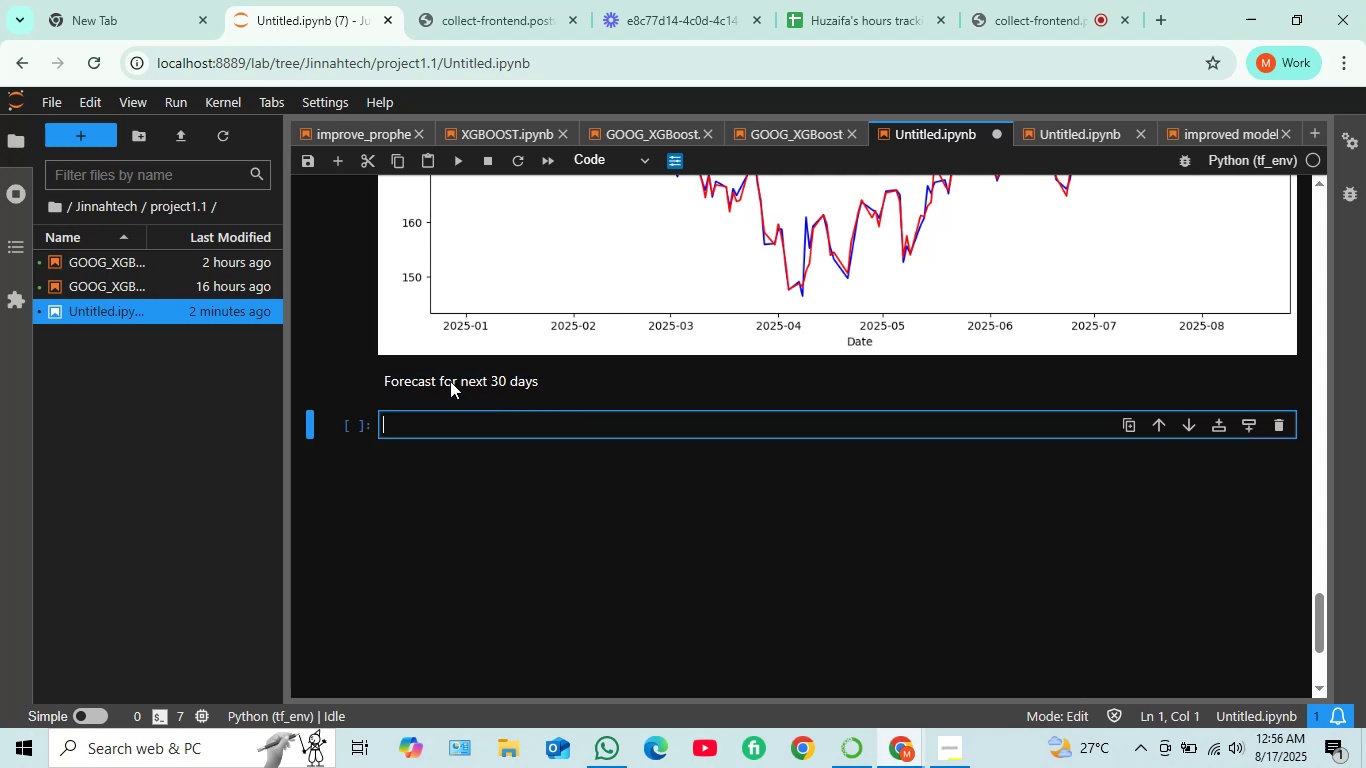 
 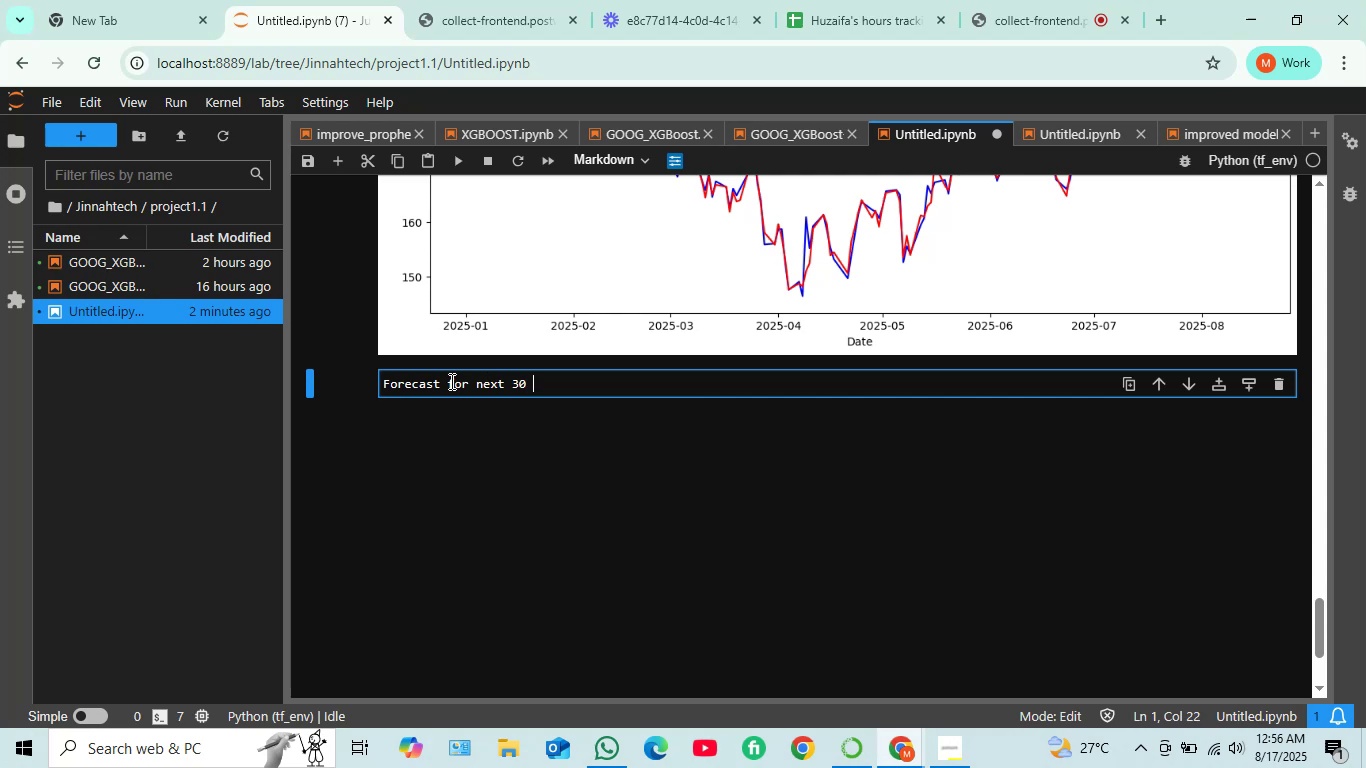 
key(Shift+Enter)
 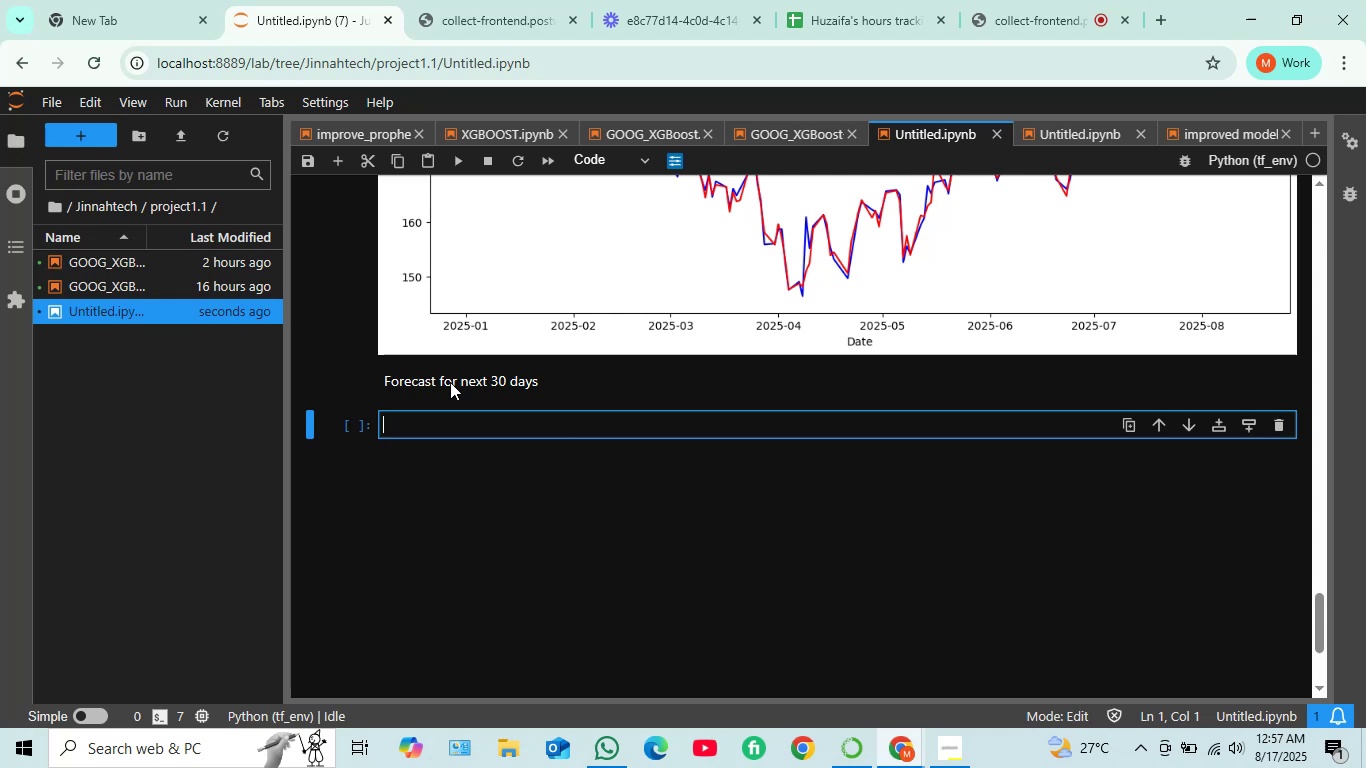 
wait(40.51)
 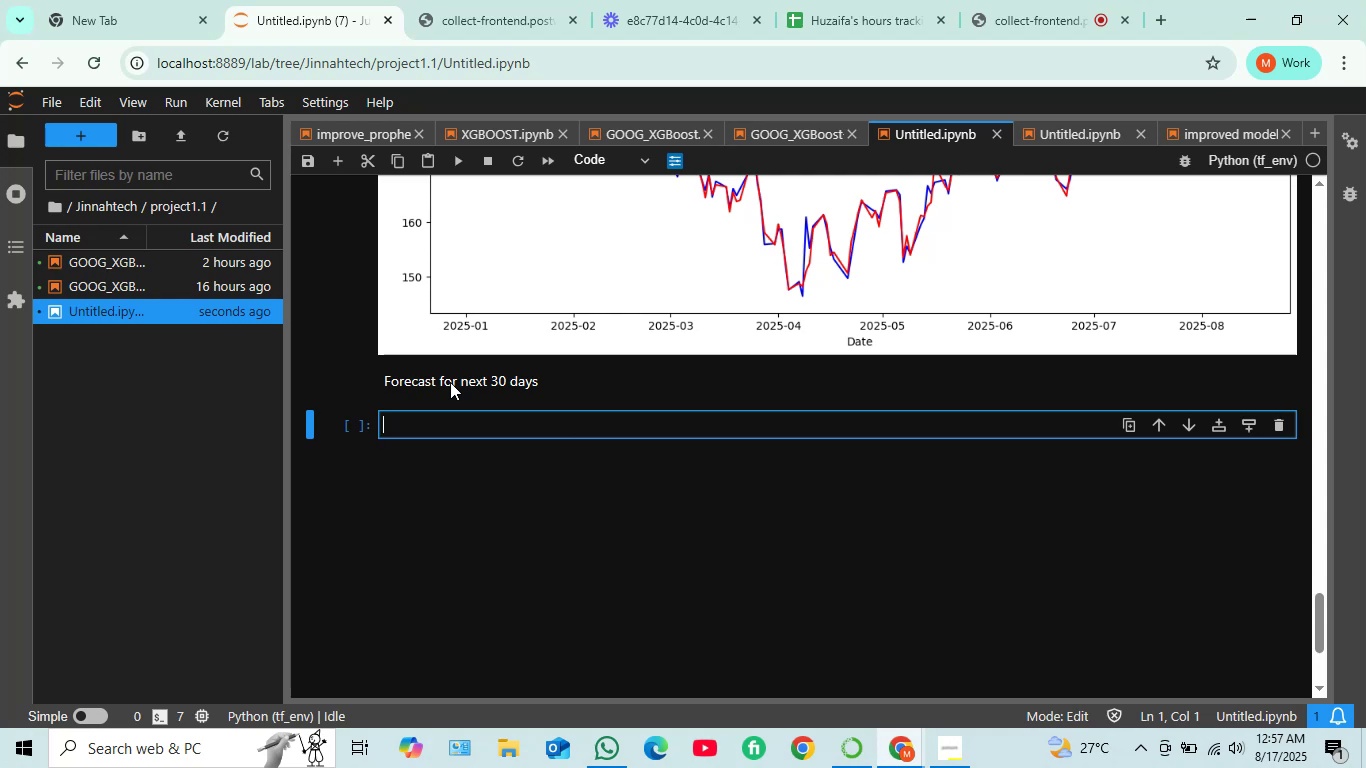 
type(future)
 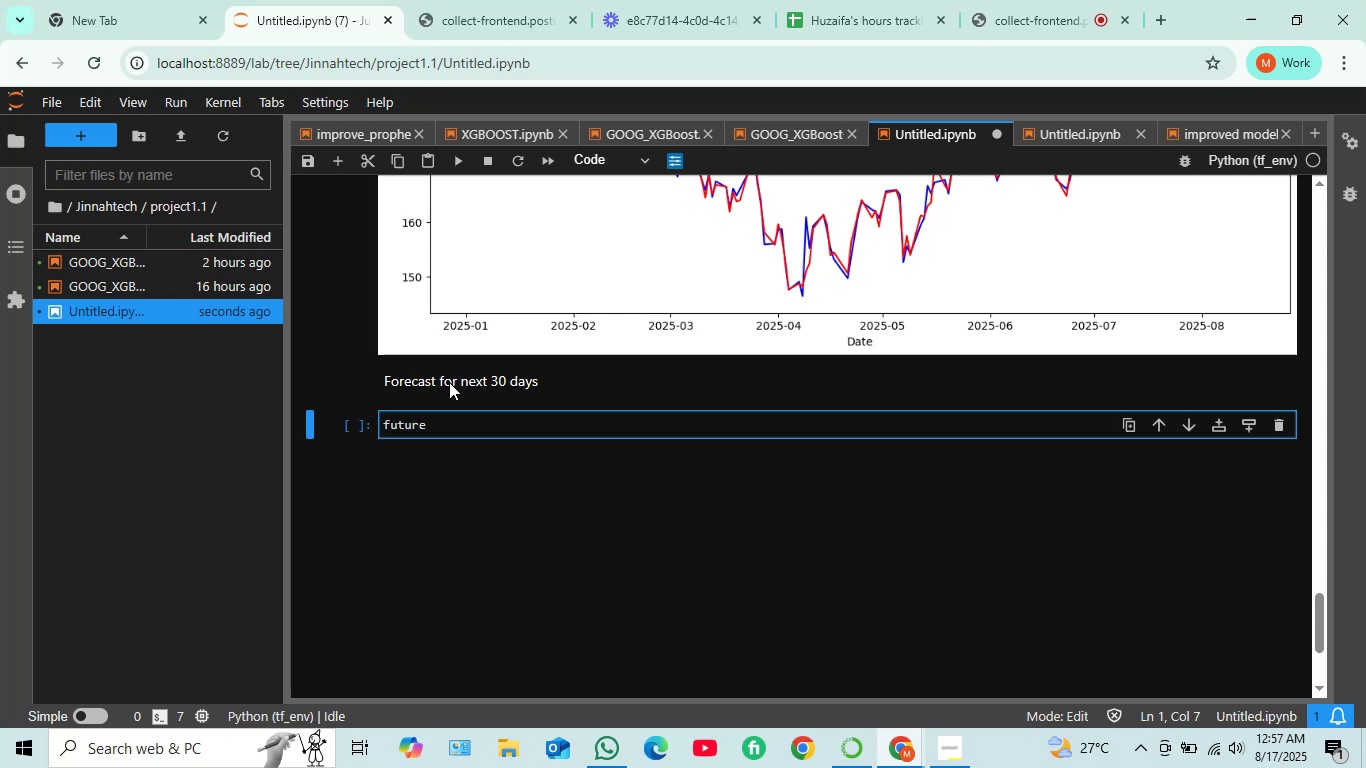 
type(_dates = )
 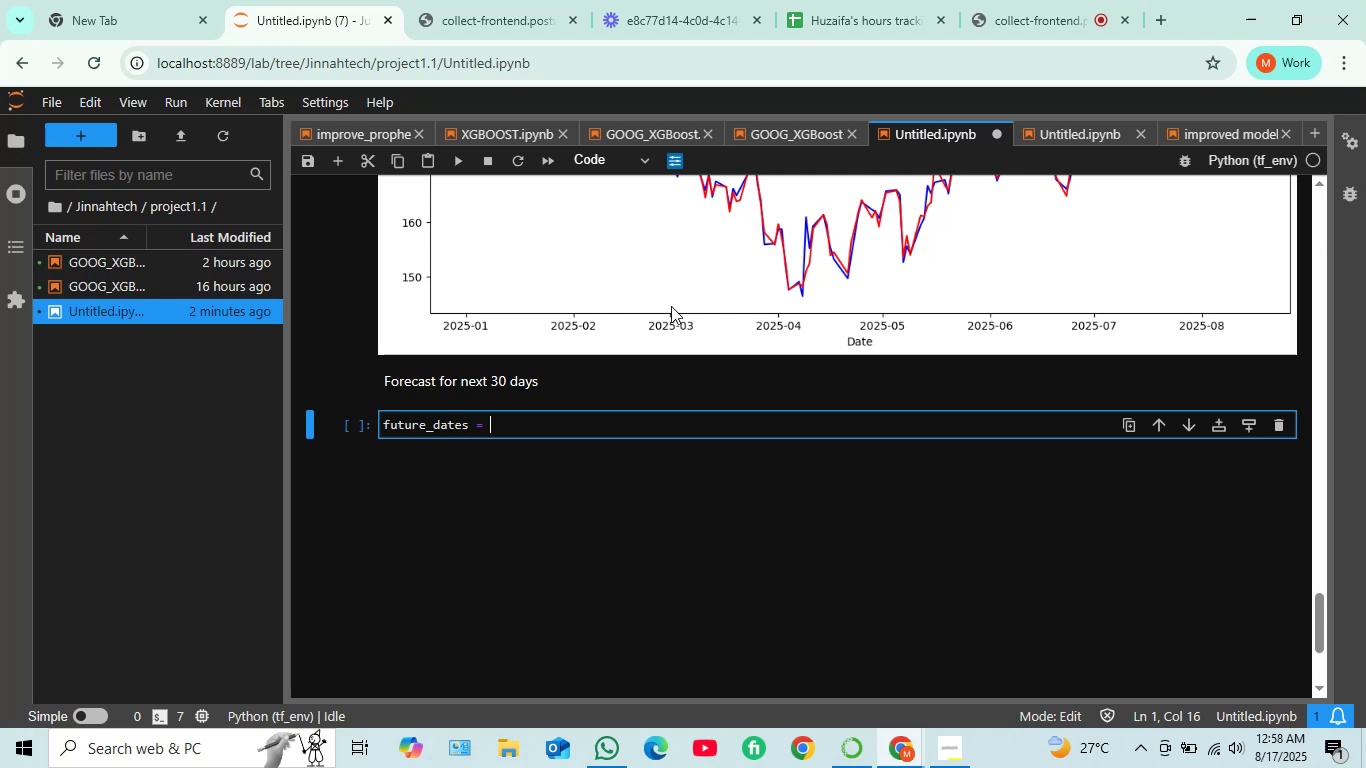 
wait(87.07)
 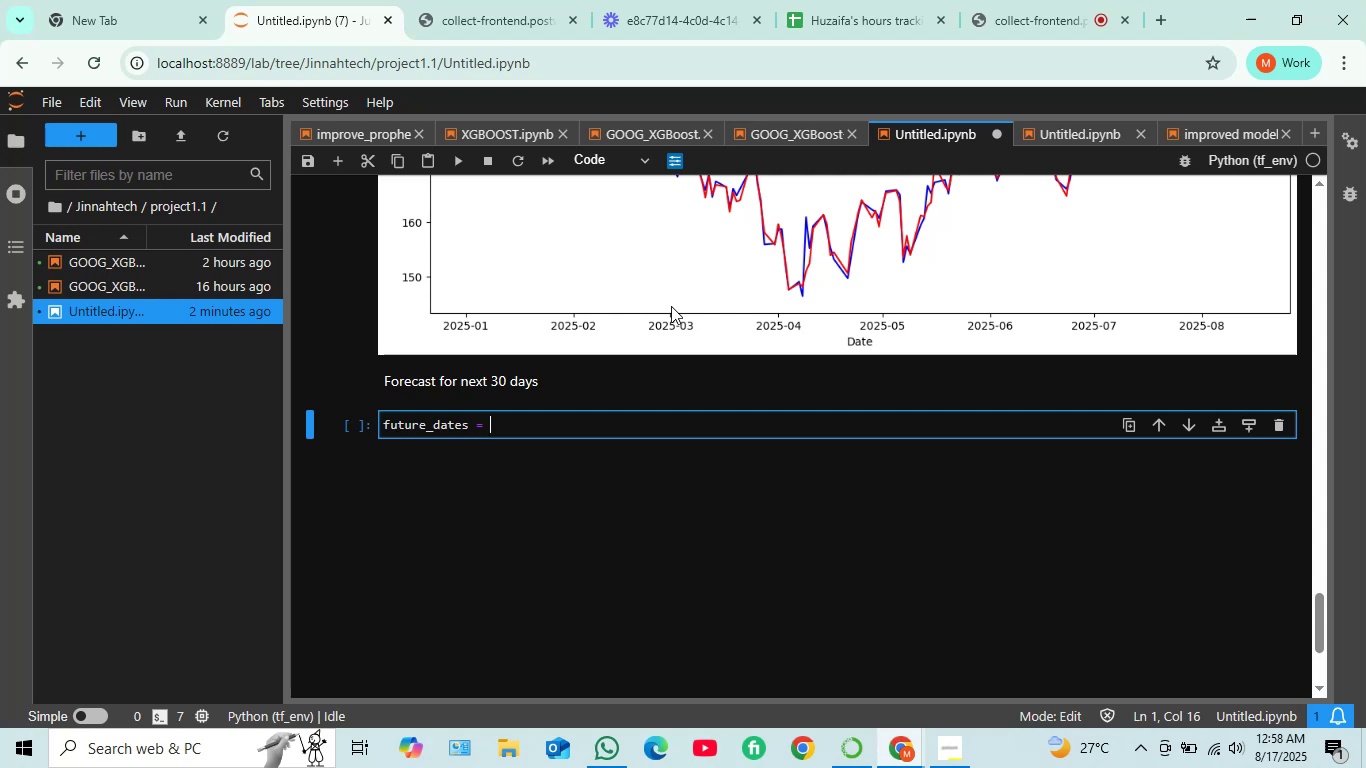 
mouse_move([389, 22])
 